 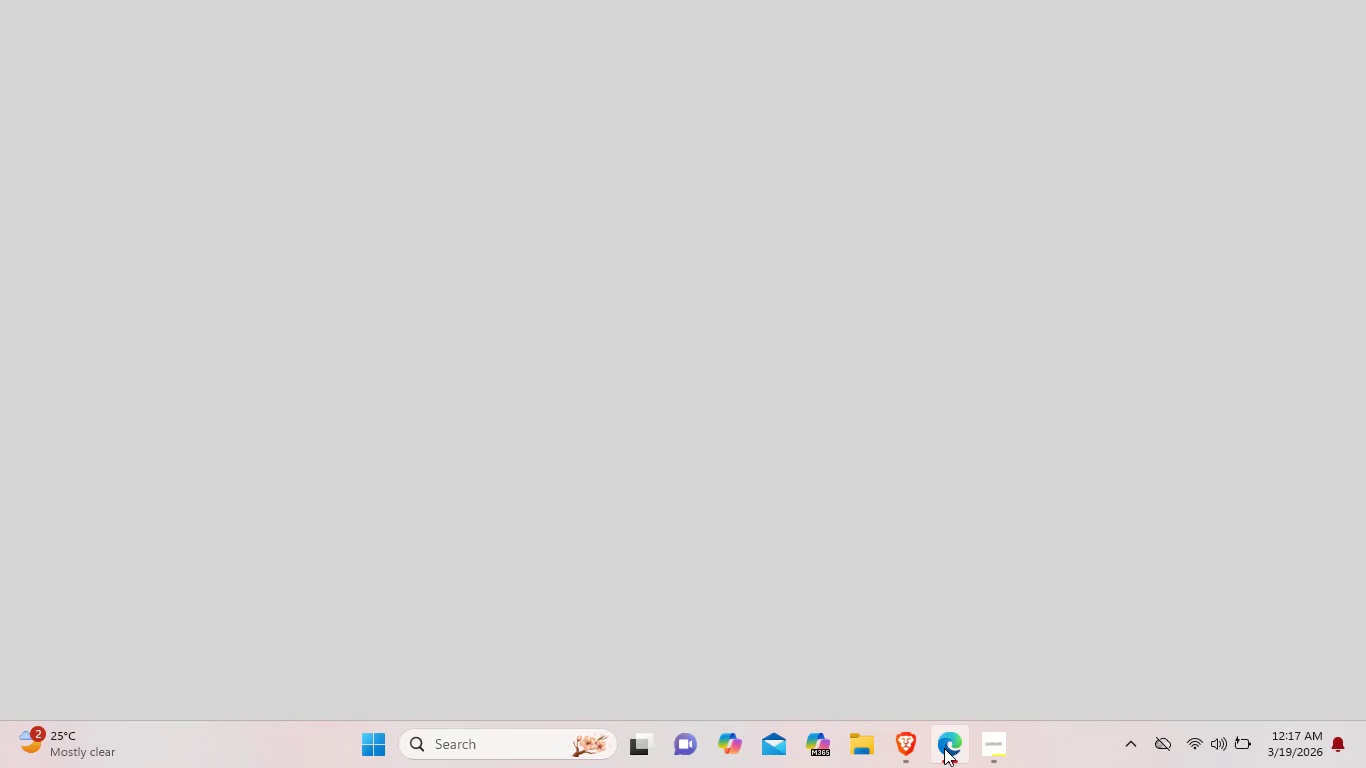 
left_click([906, 735])
 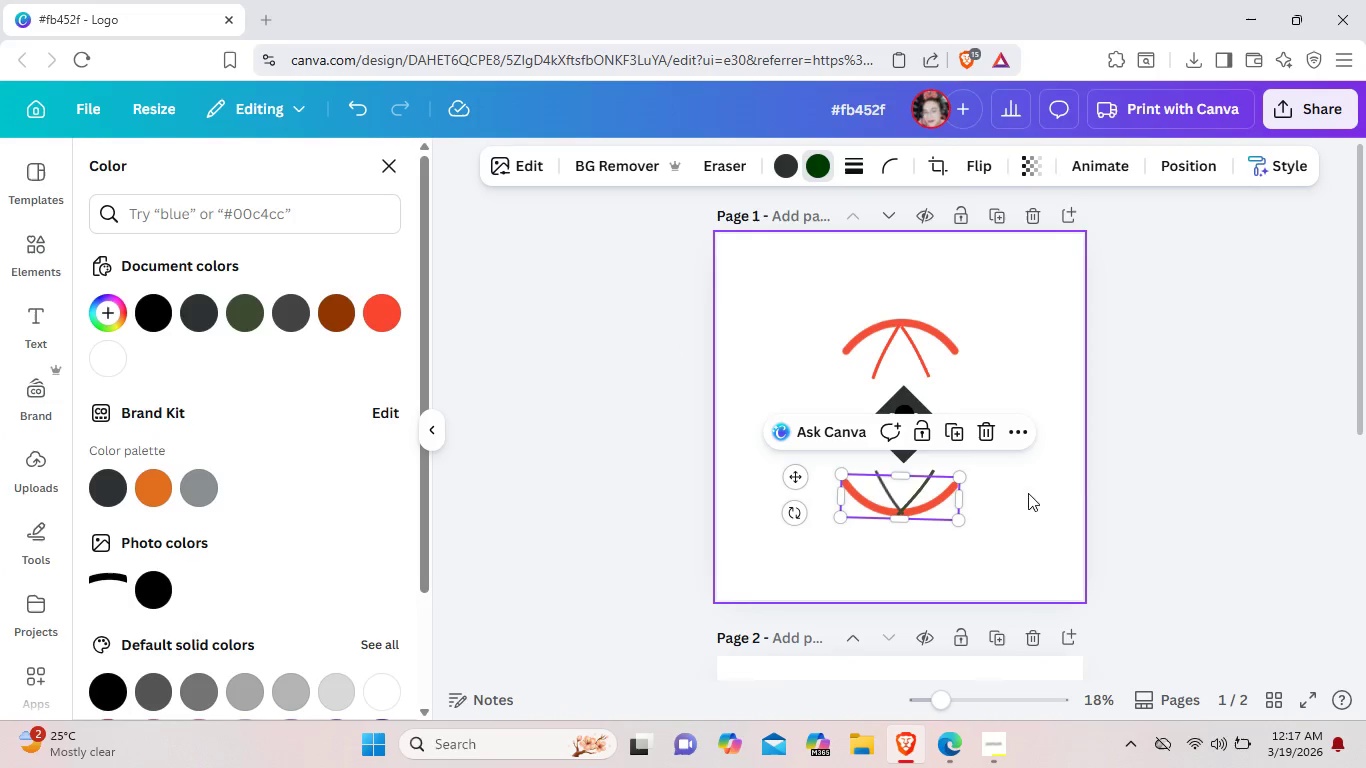 
left_click([1162, 442])
 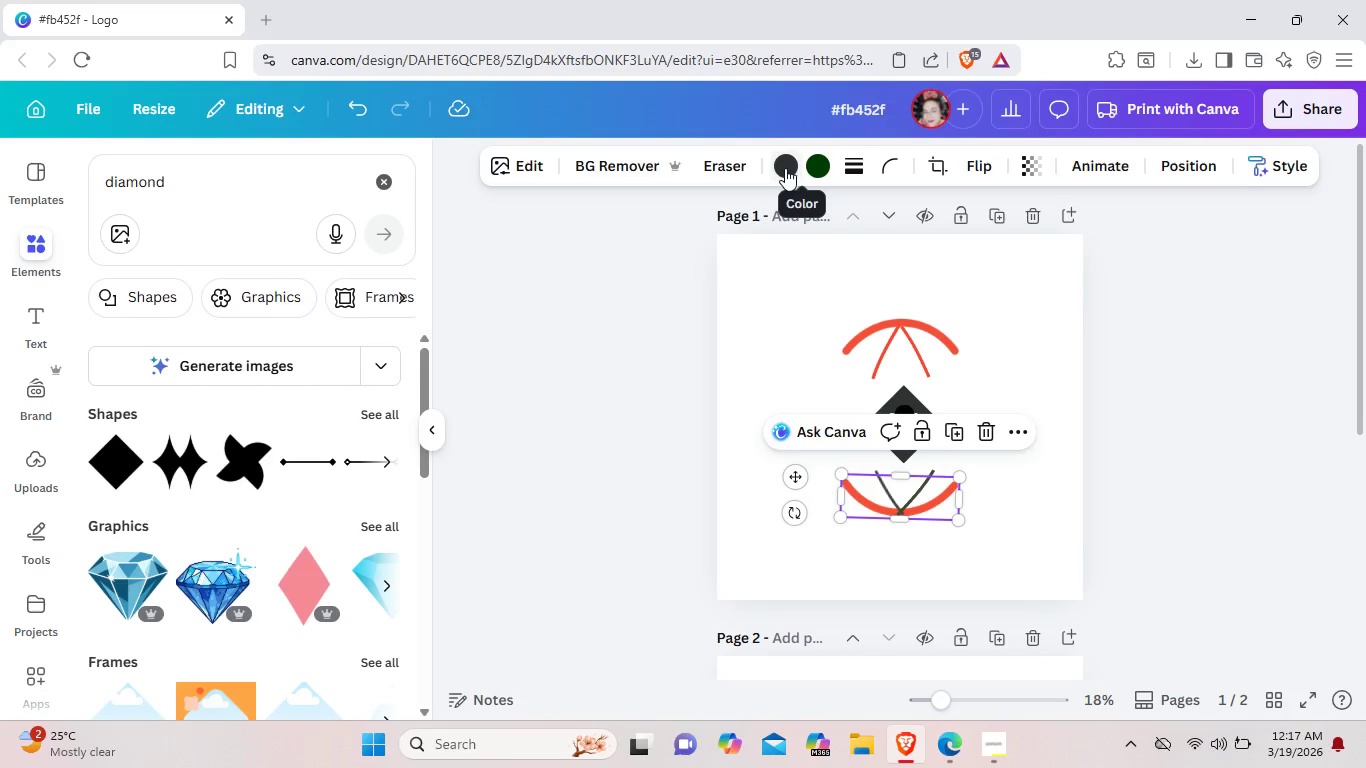 
wait(7.45)
 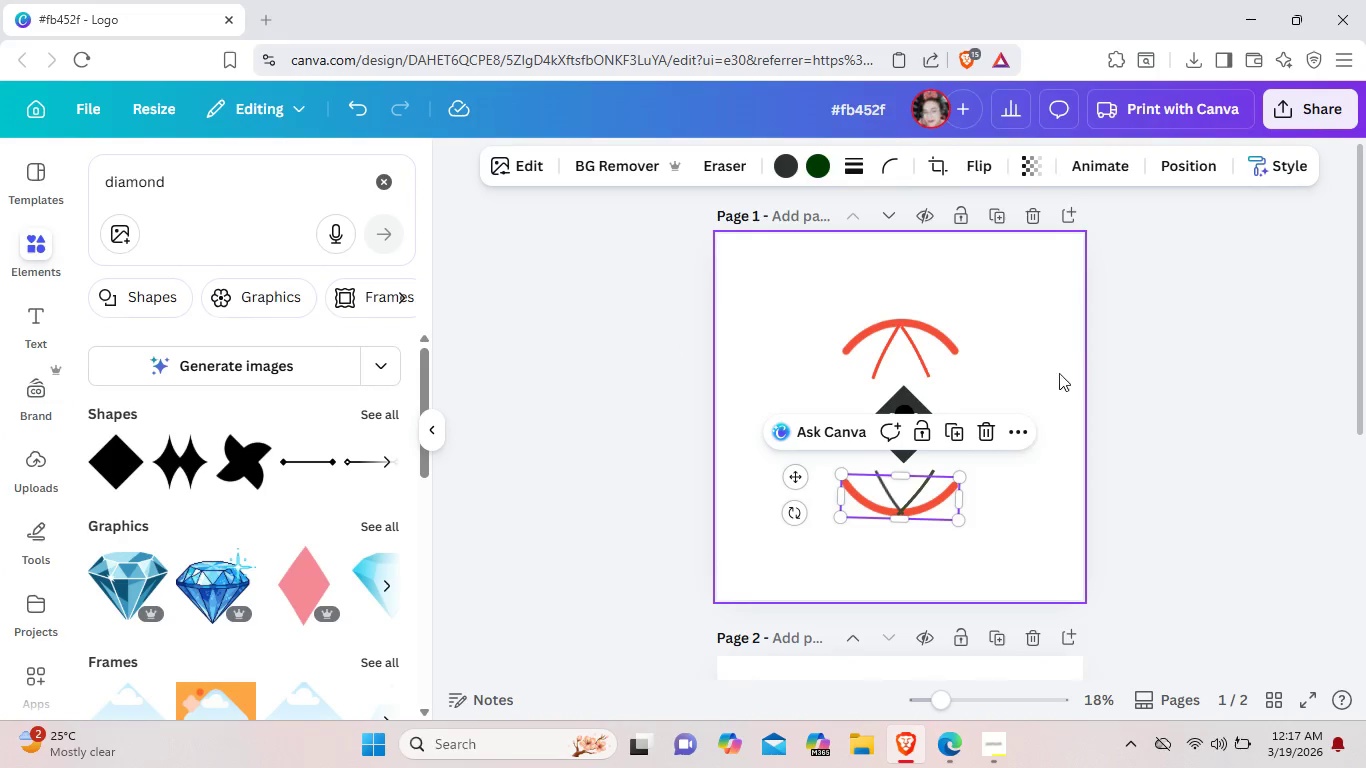 
left_click([520, 163])
 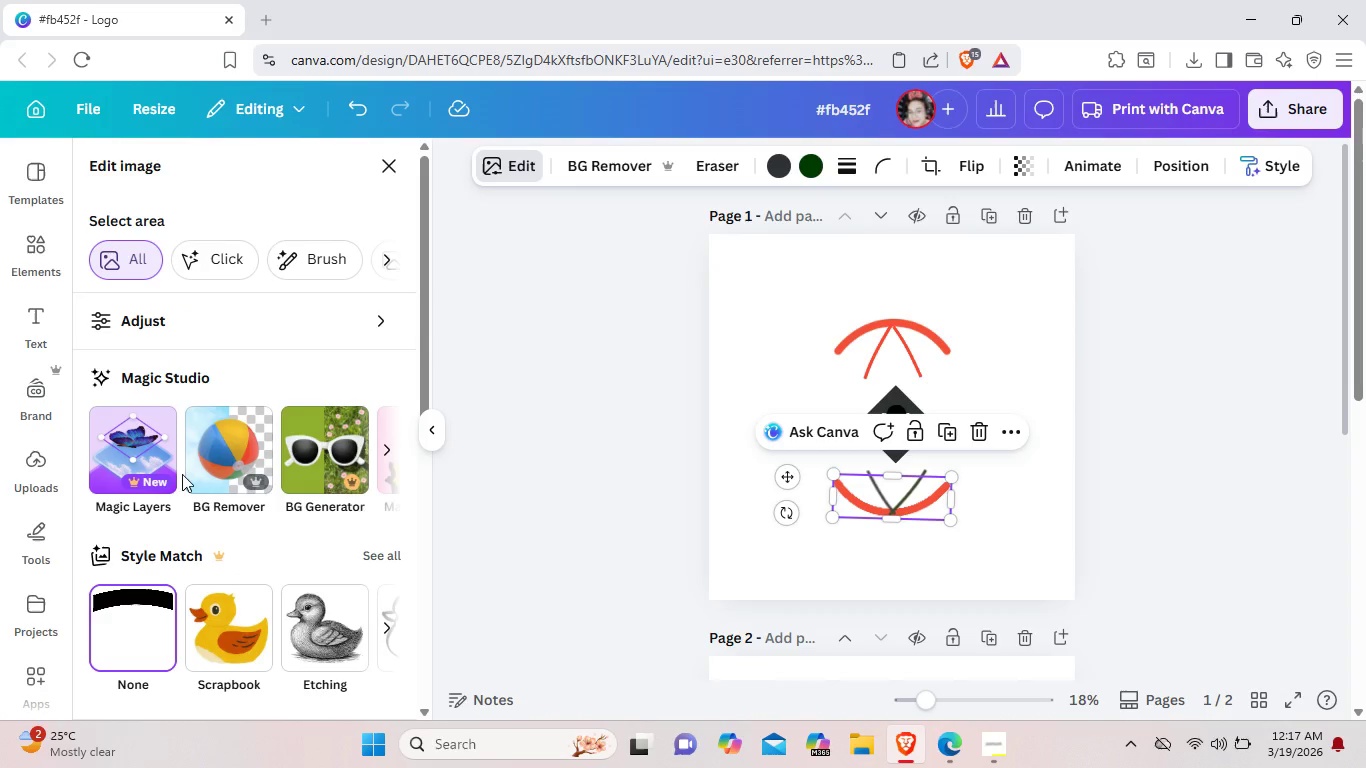 
scroll: coordinate [257, 577], scroll_direction: down, amount: 4.0
 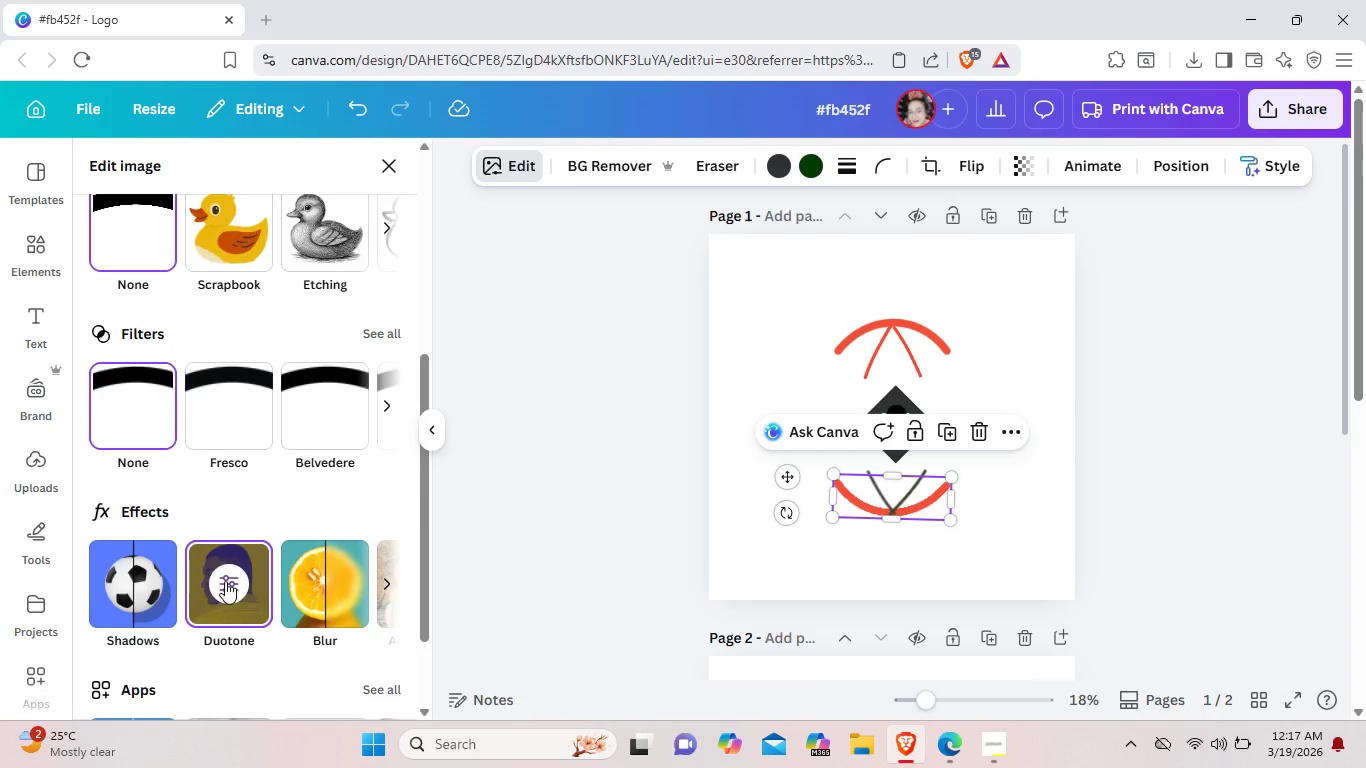 
left_click([225, 581])
 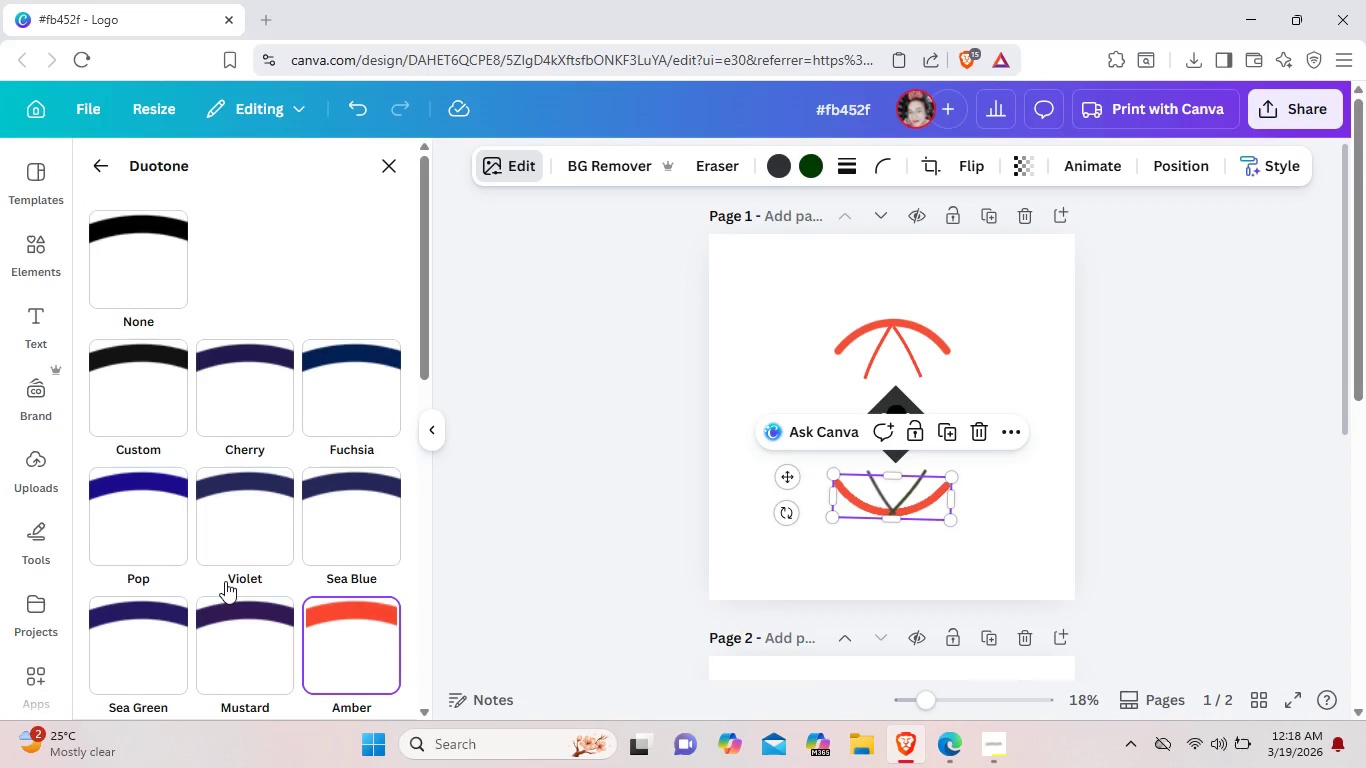 
wait(5.62)
 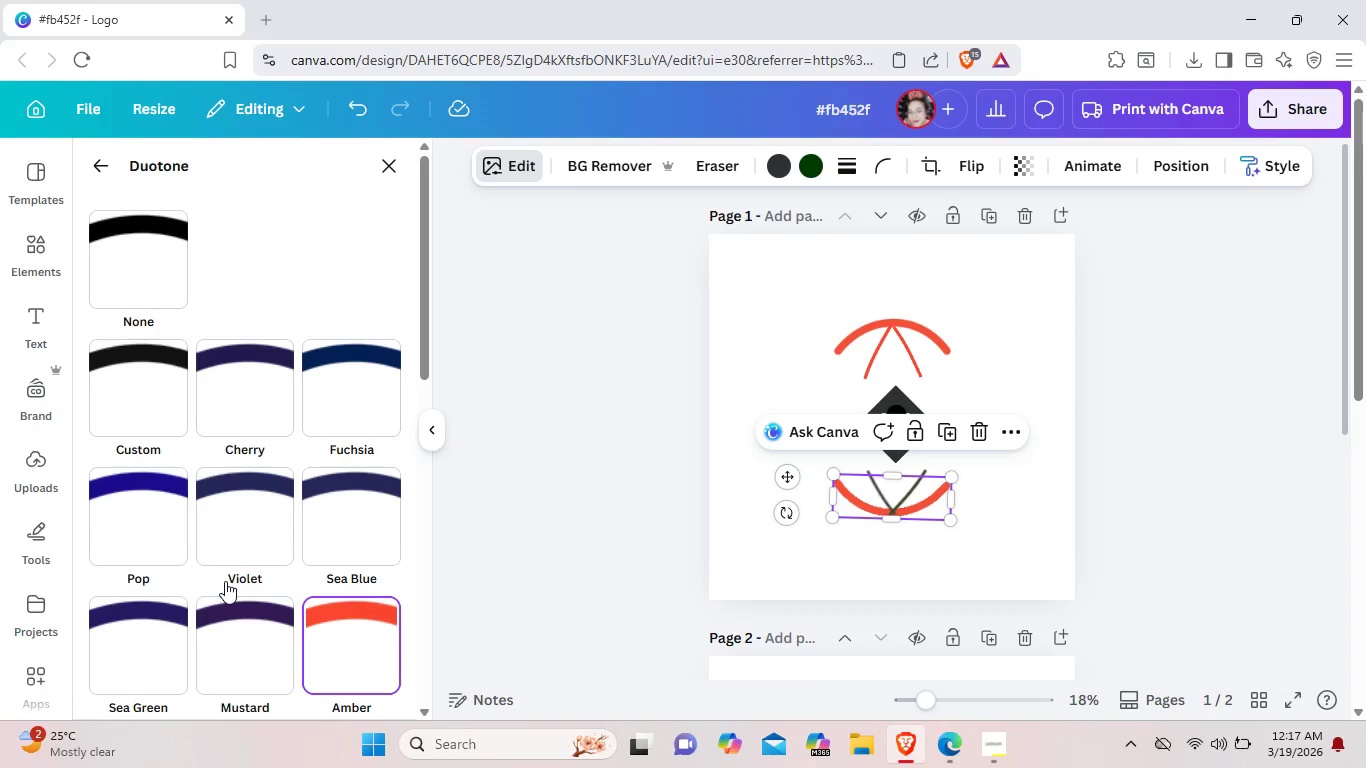 
scroll: coordinate [193, 537], scroll_direction: down, amount: 3.0
 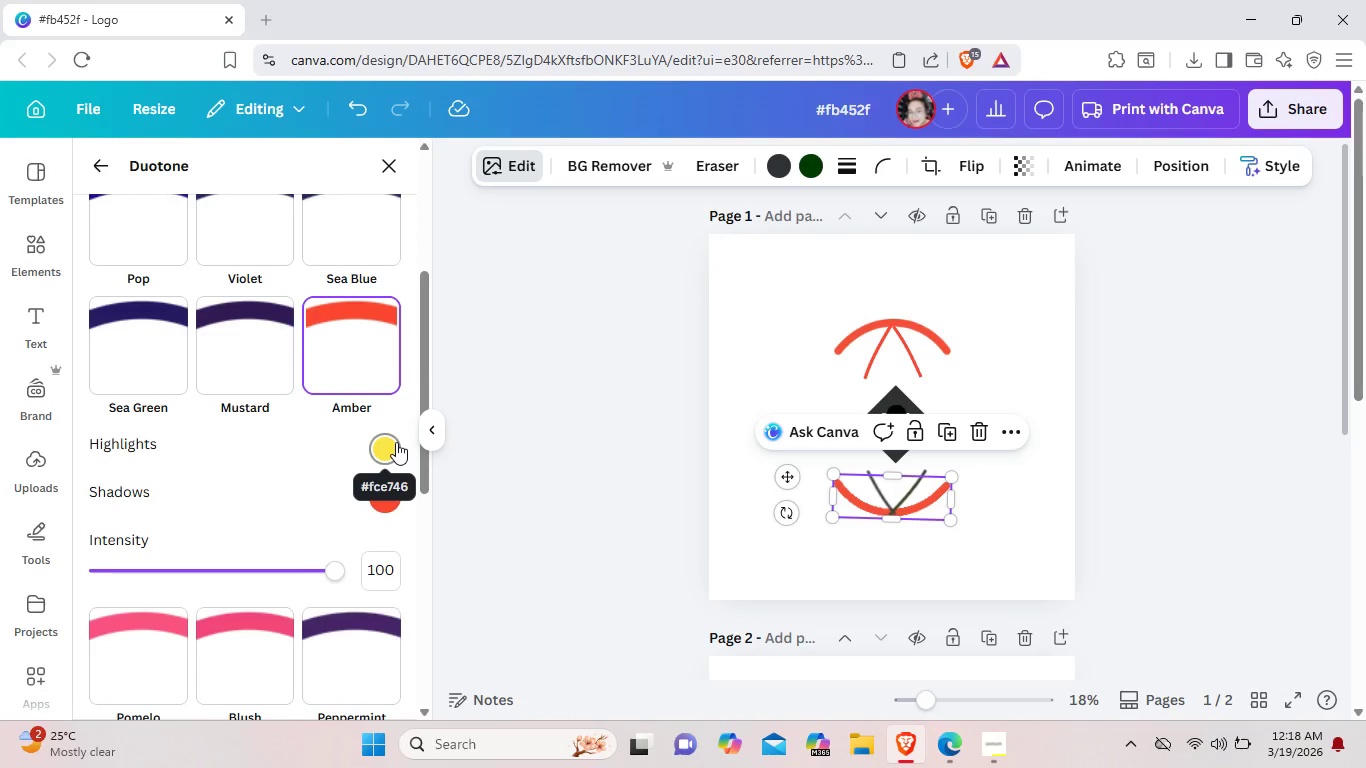 
left_click([394, 443])
 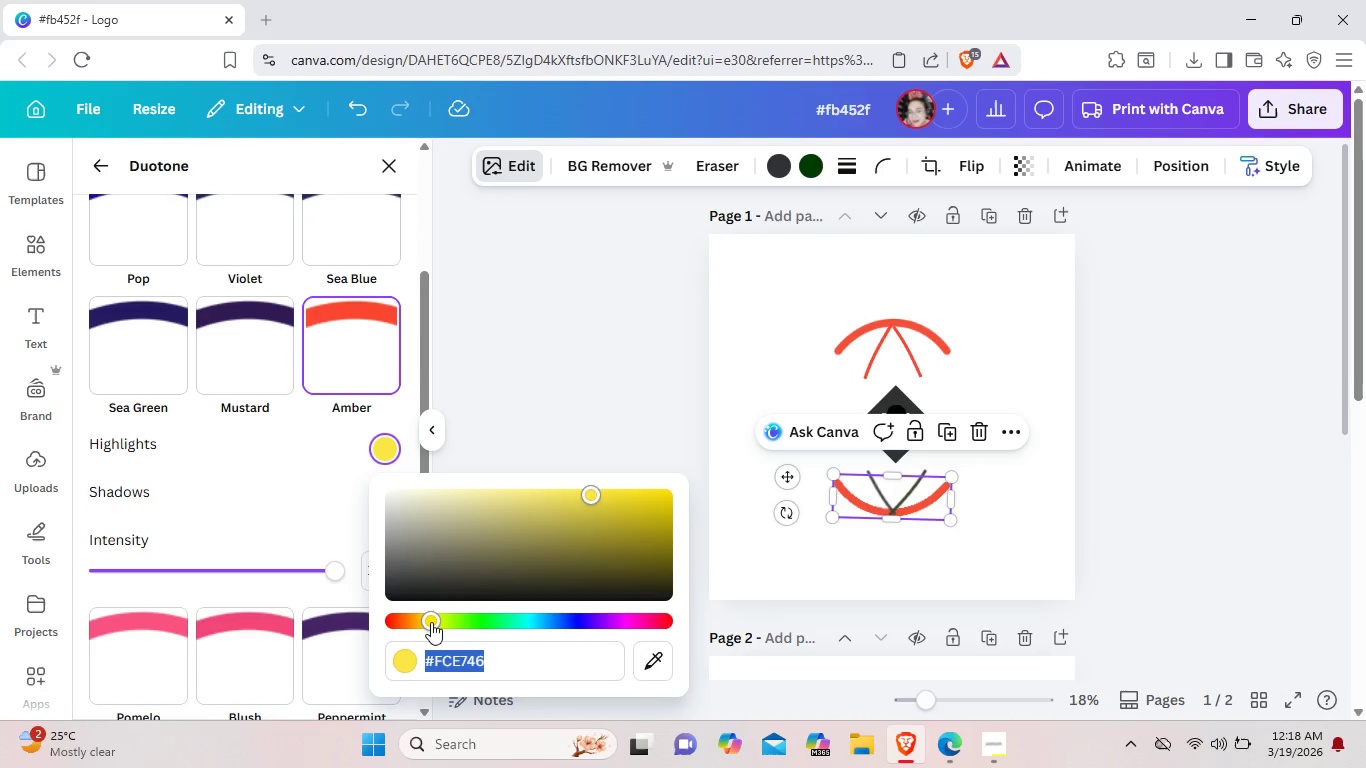 
wait(9.56)
 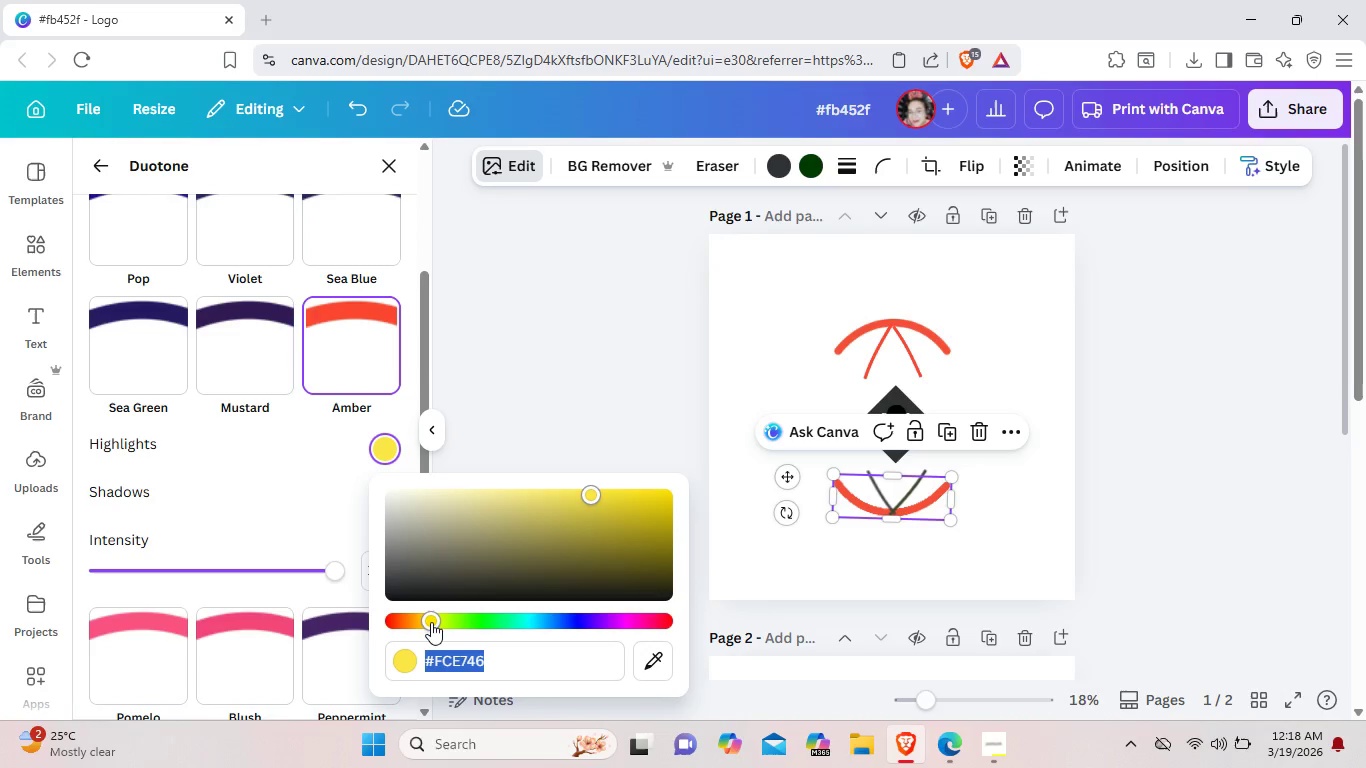 
left_click([387, 451])
 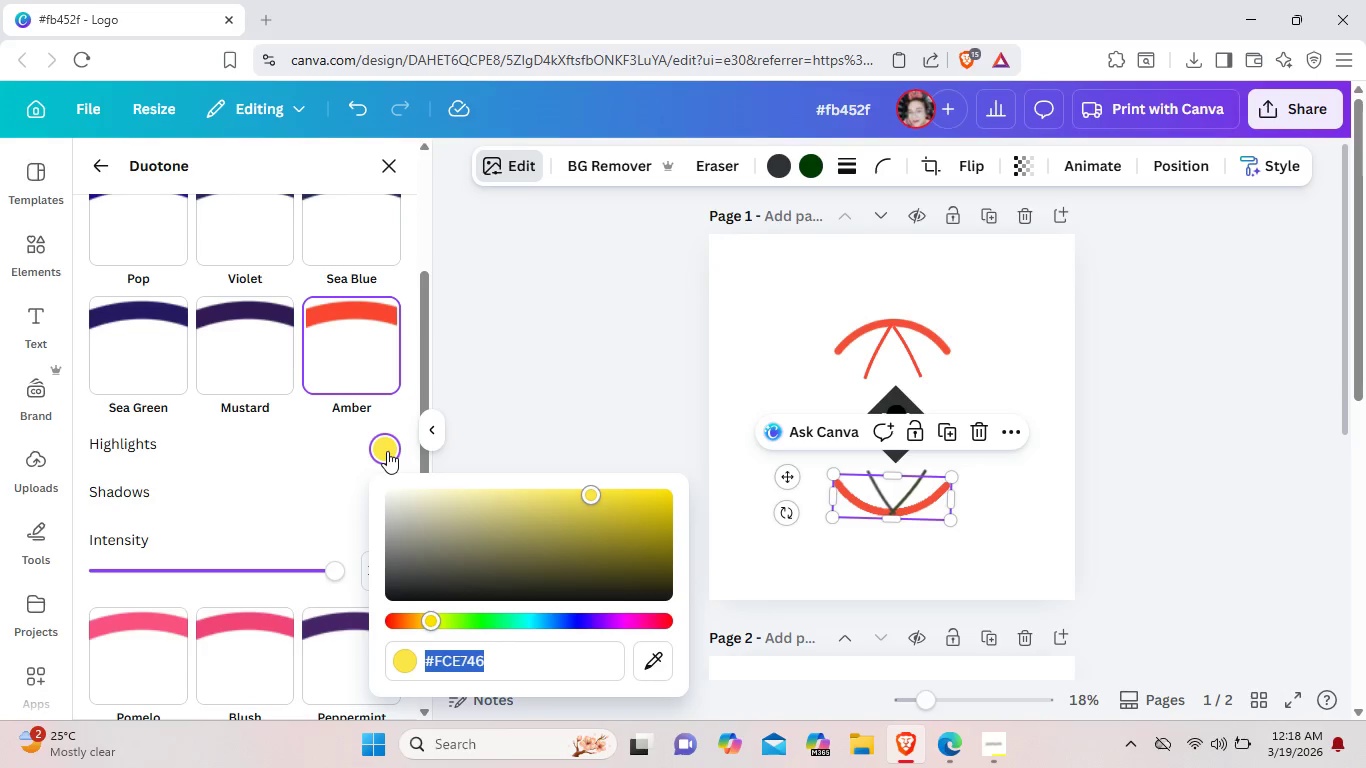 
left_click([387, 451])
 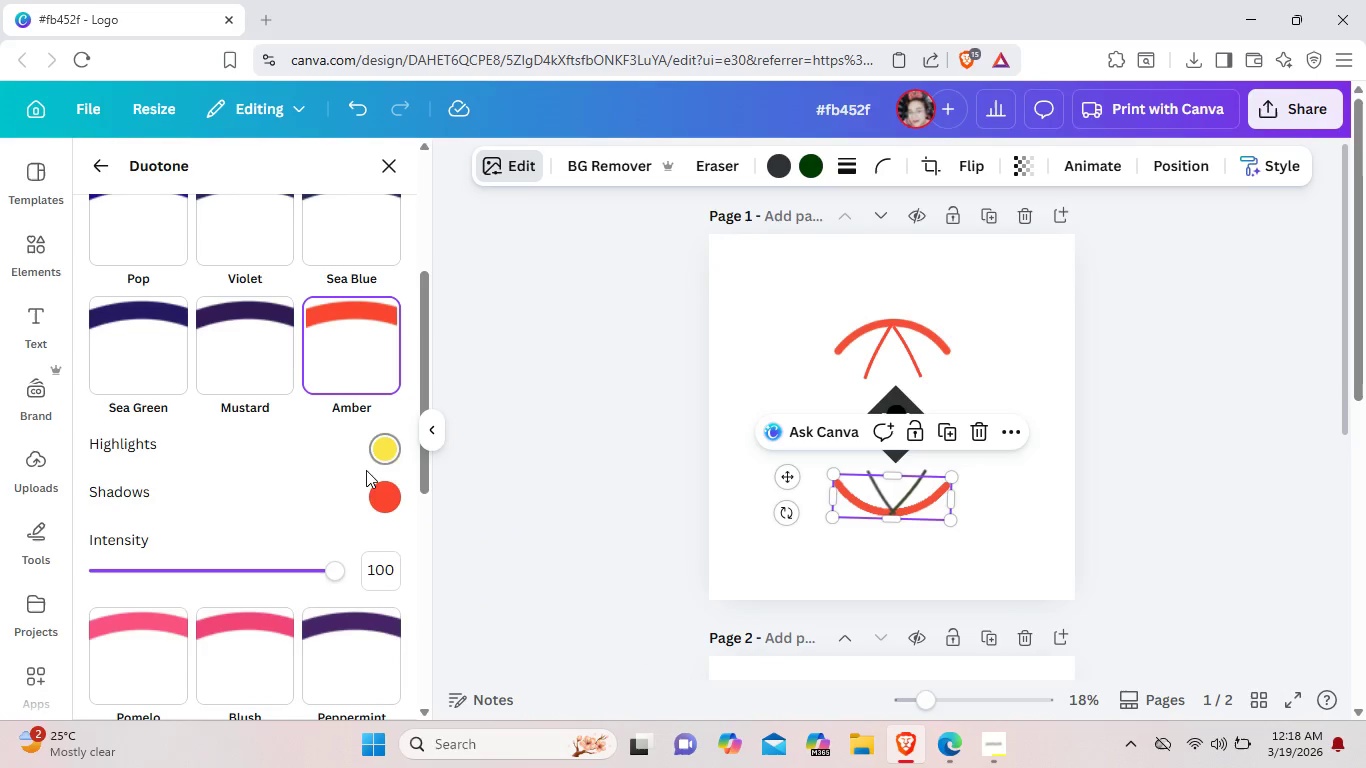 
scroll: coordinate [147, 457], scroll_direction: up, amount: 5.0
 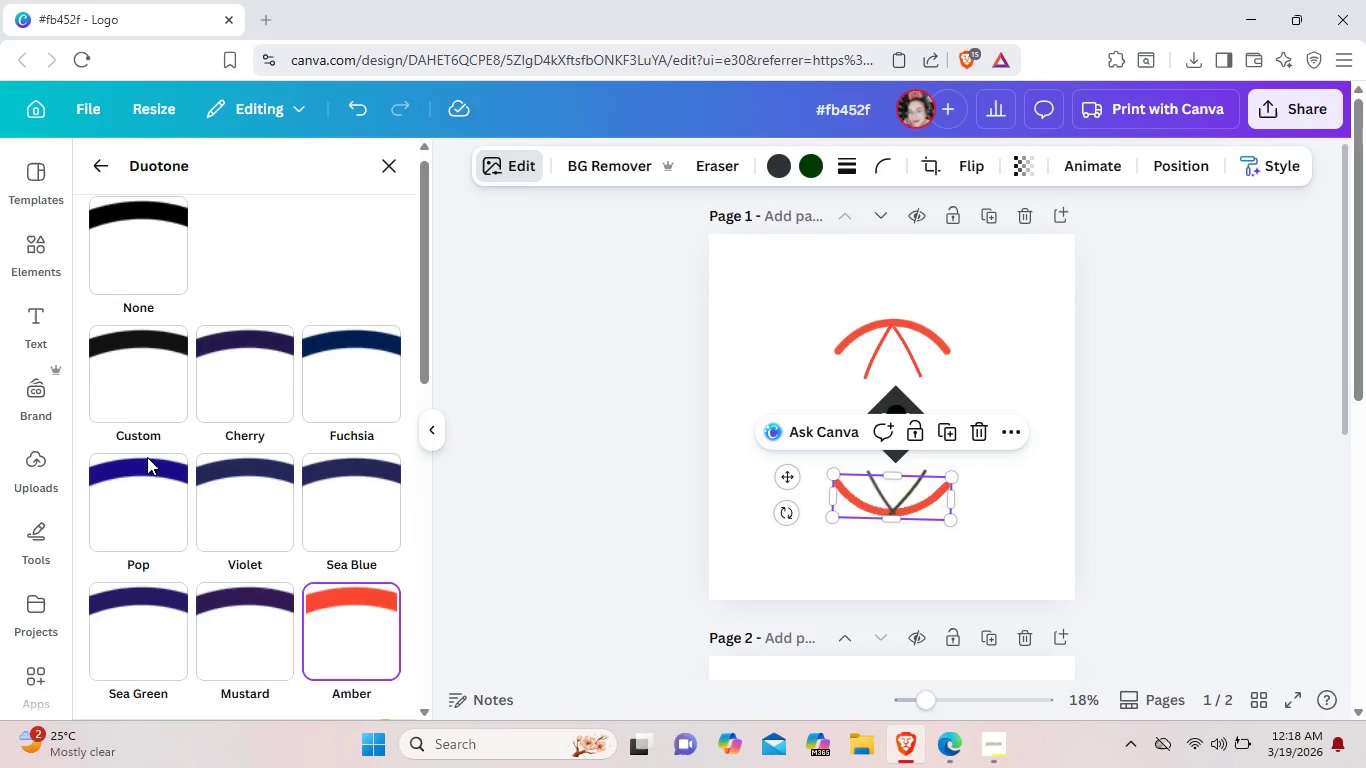 
scroll: coordinate [147, 457], scroll_direction: down, amount: 3.0
 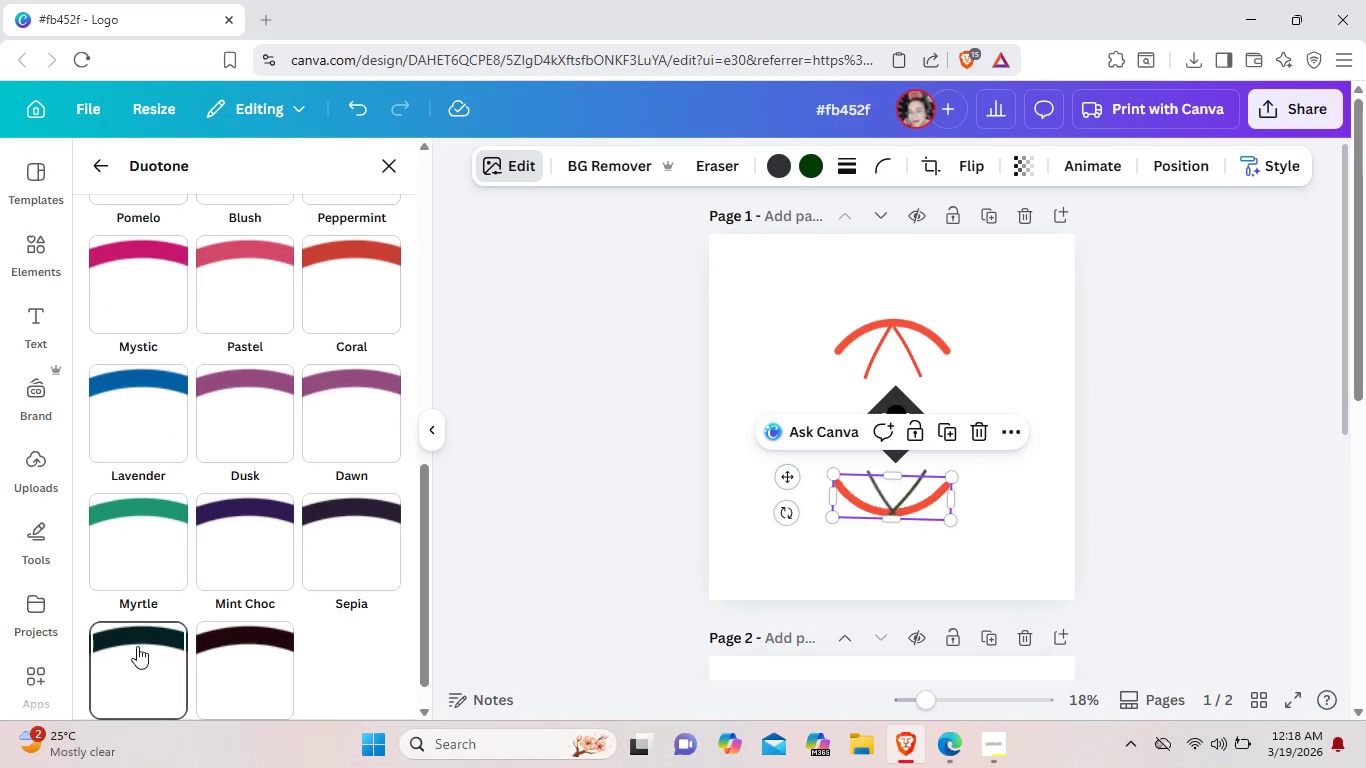 
left_click([137, 649])
 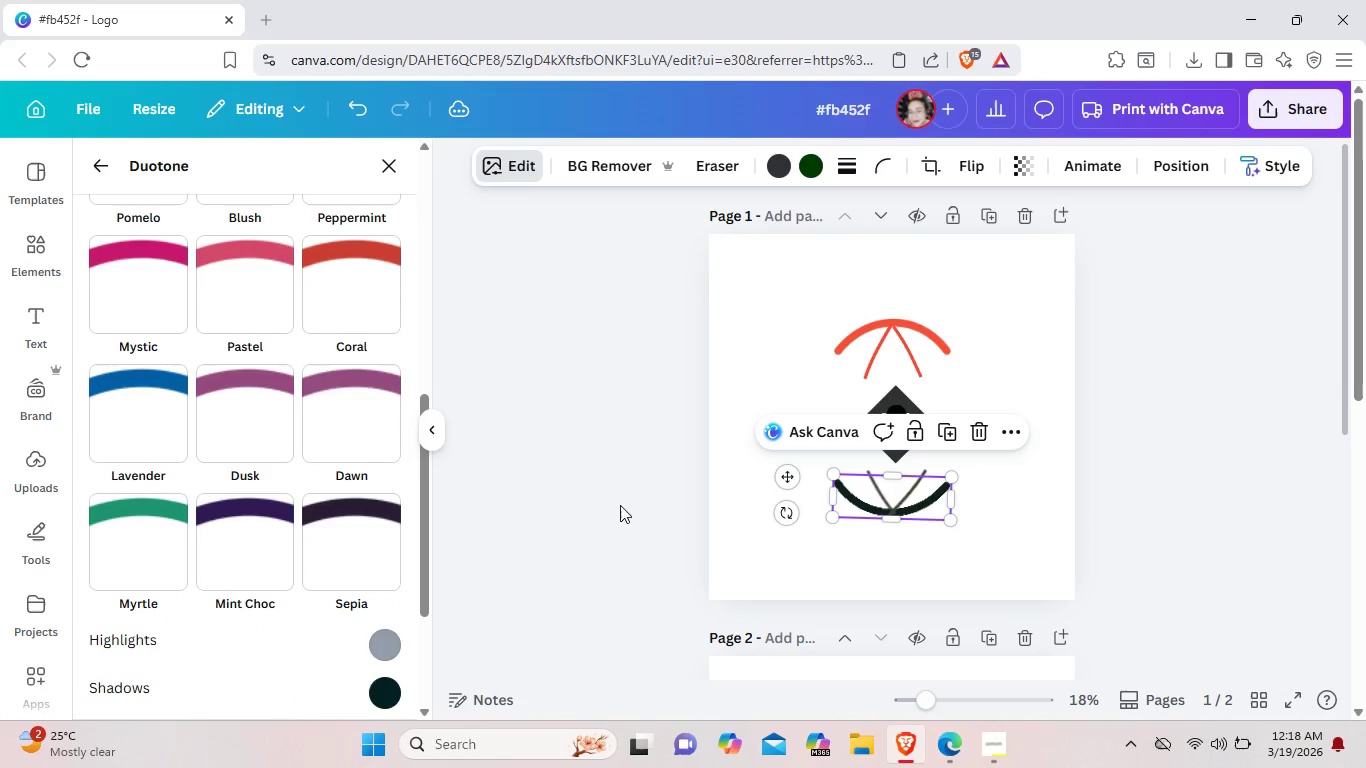 
left_click([740, 589])
 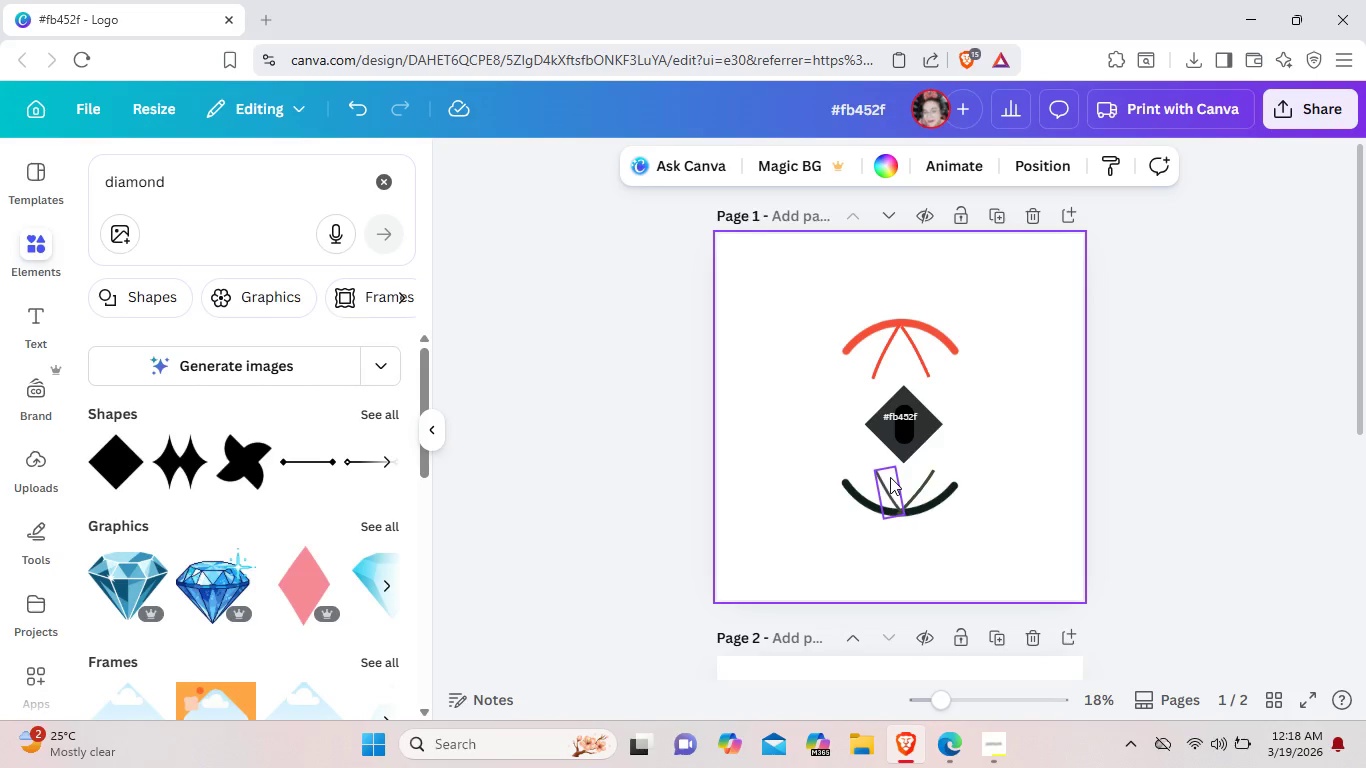 
wait(6.72)
 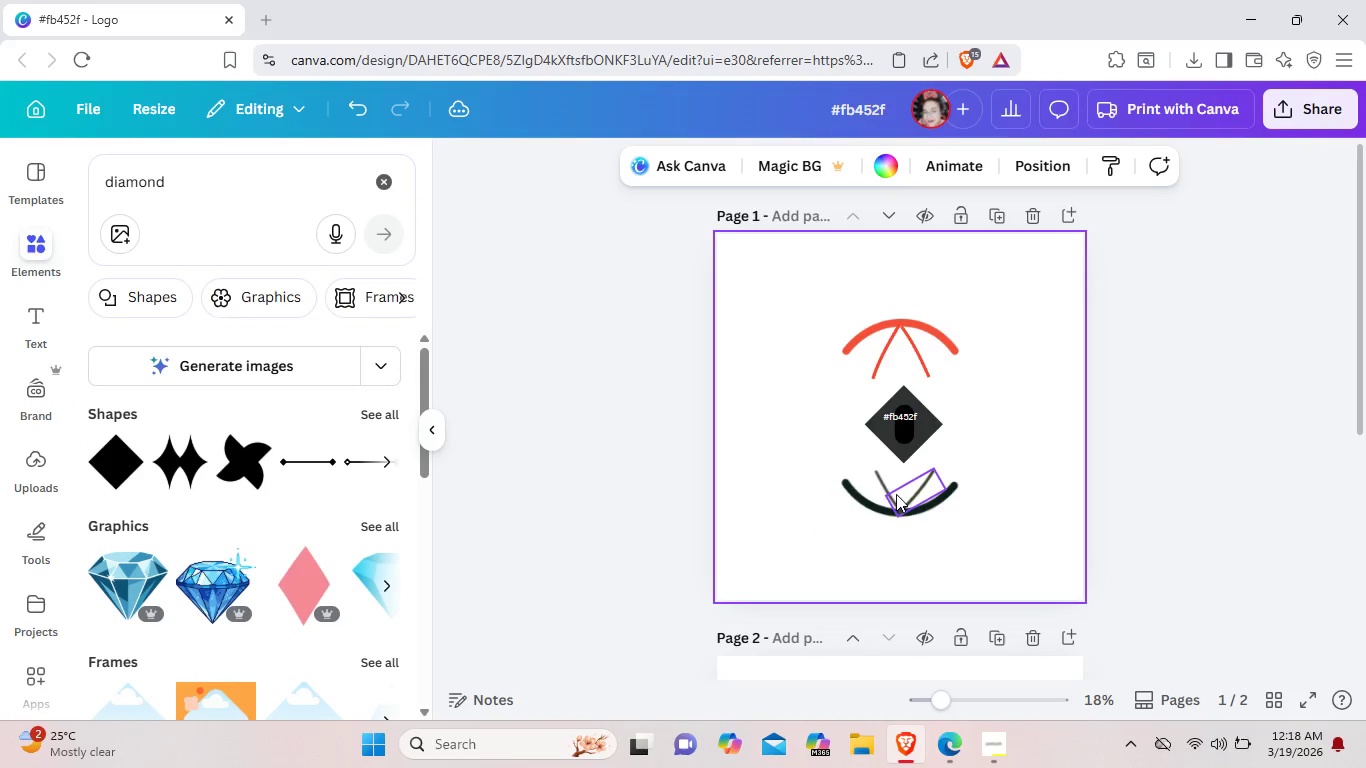 
left_click([906, 411])
 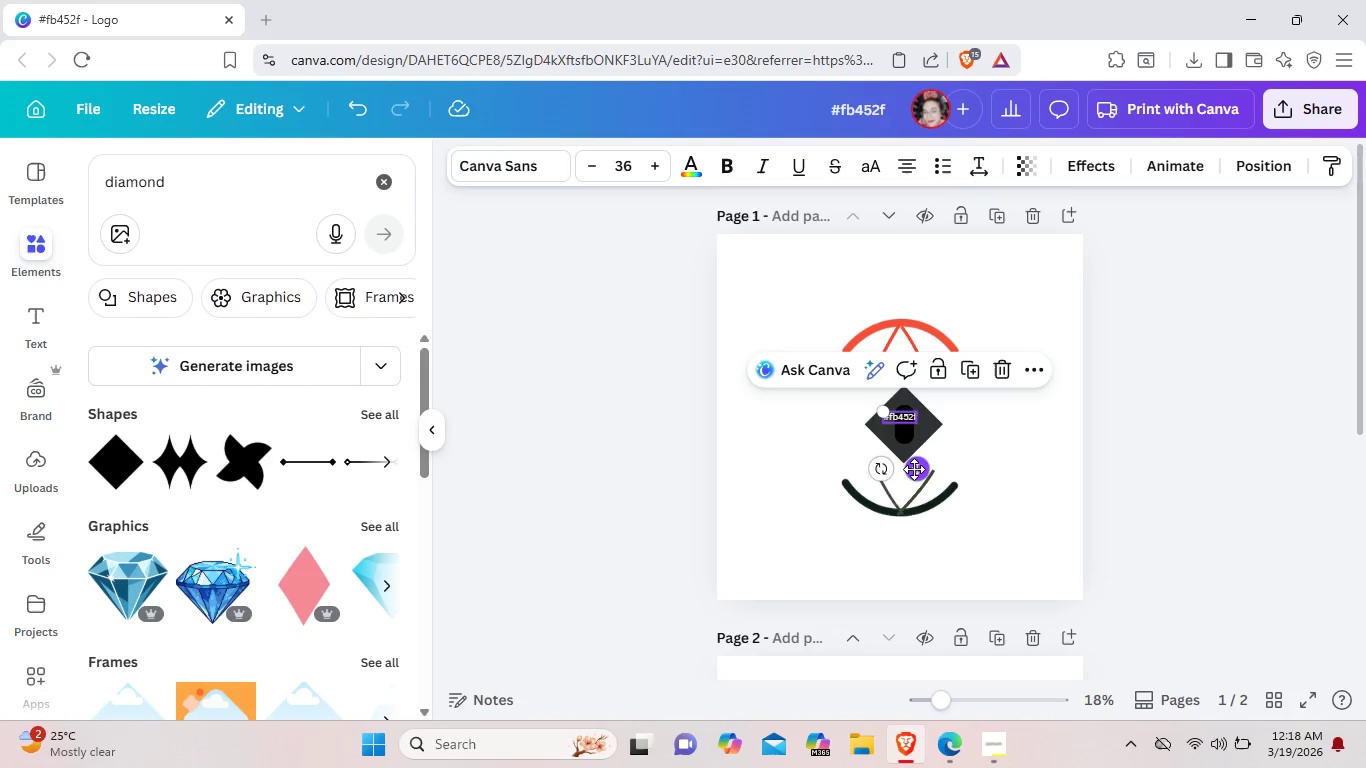 
left_click([914, 469])
 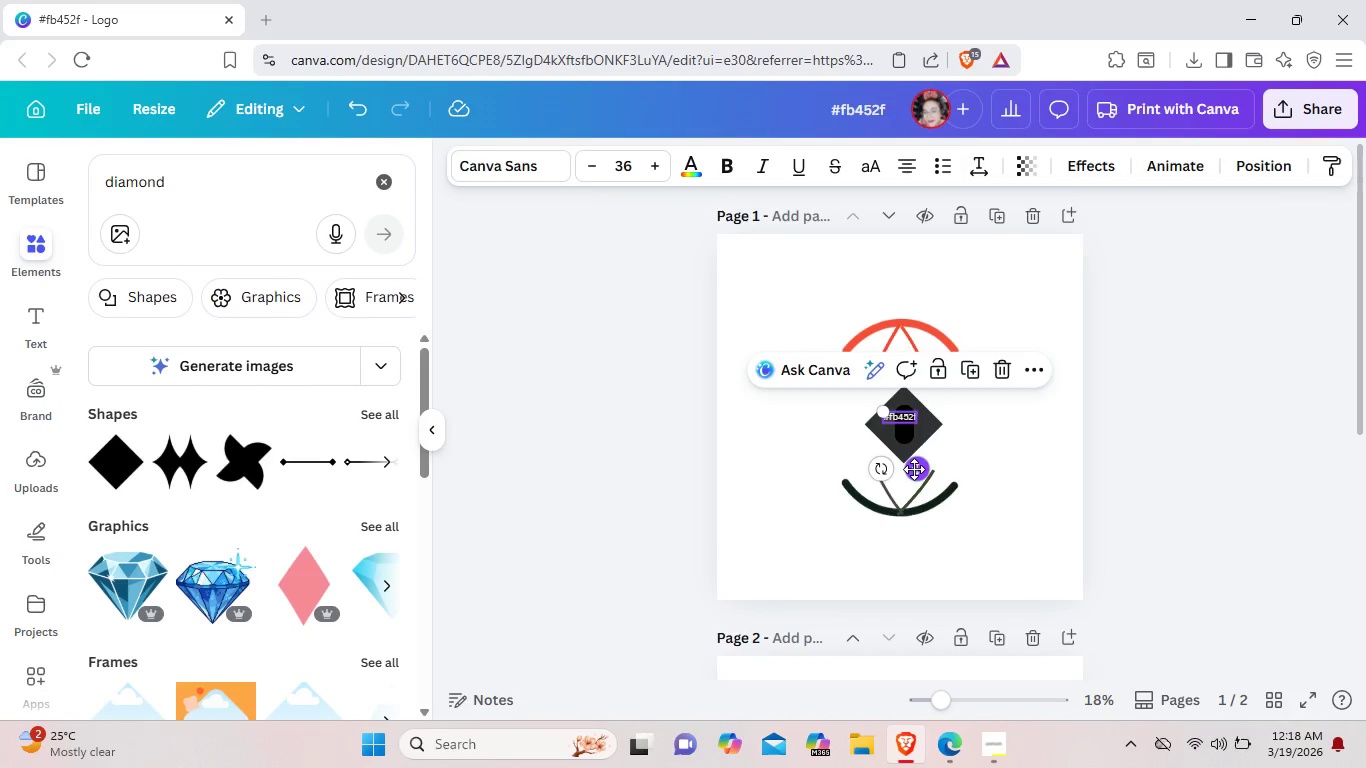 
key(Backspace)
 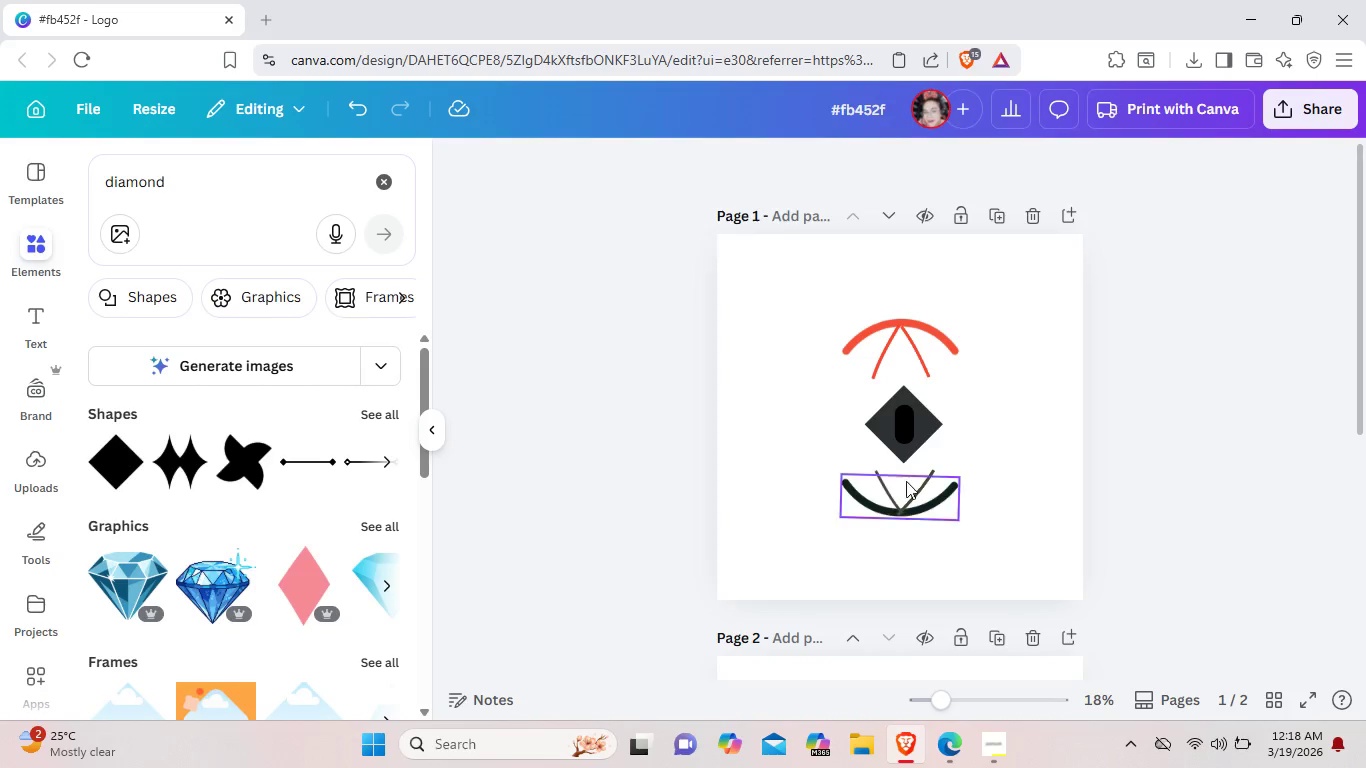 
left_click([862, 505])
 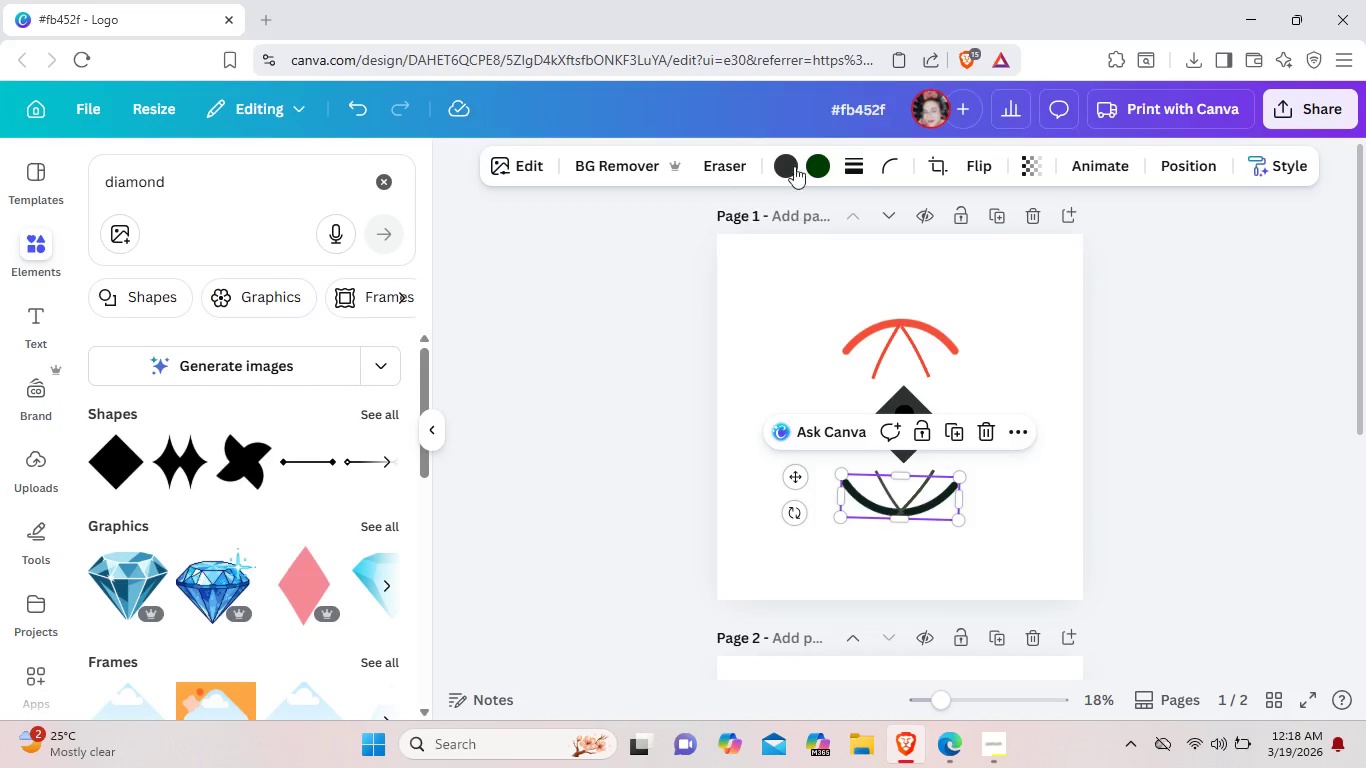 
left_click([793, 164])
 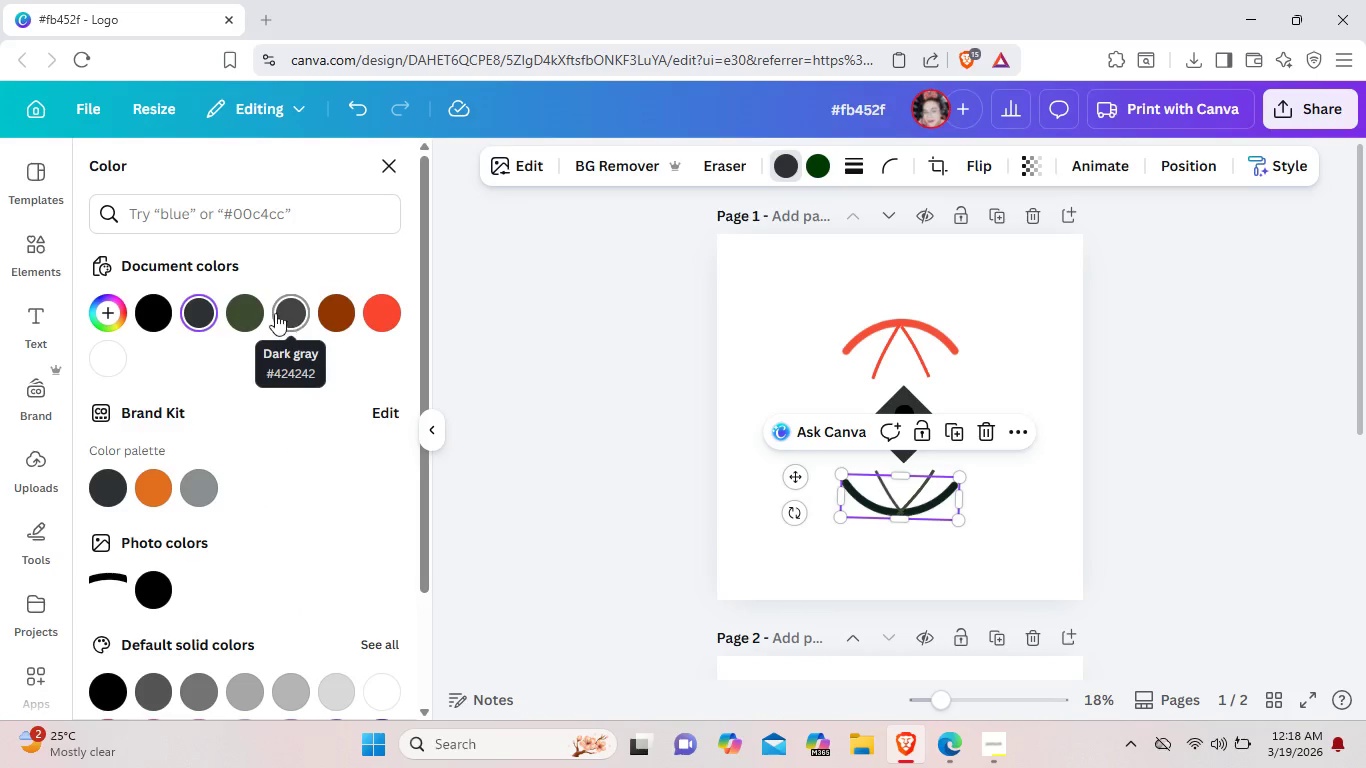 
left_click([252, 311])
 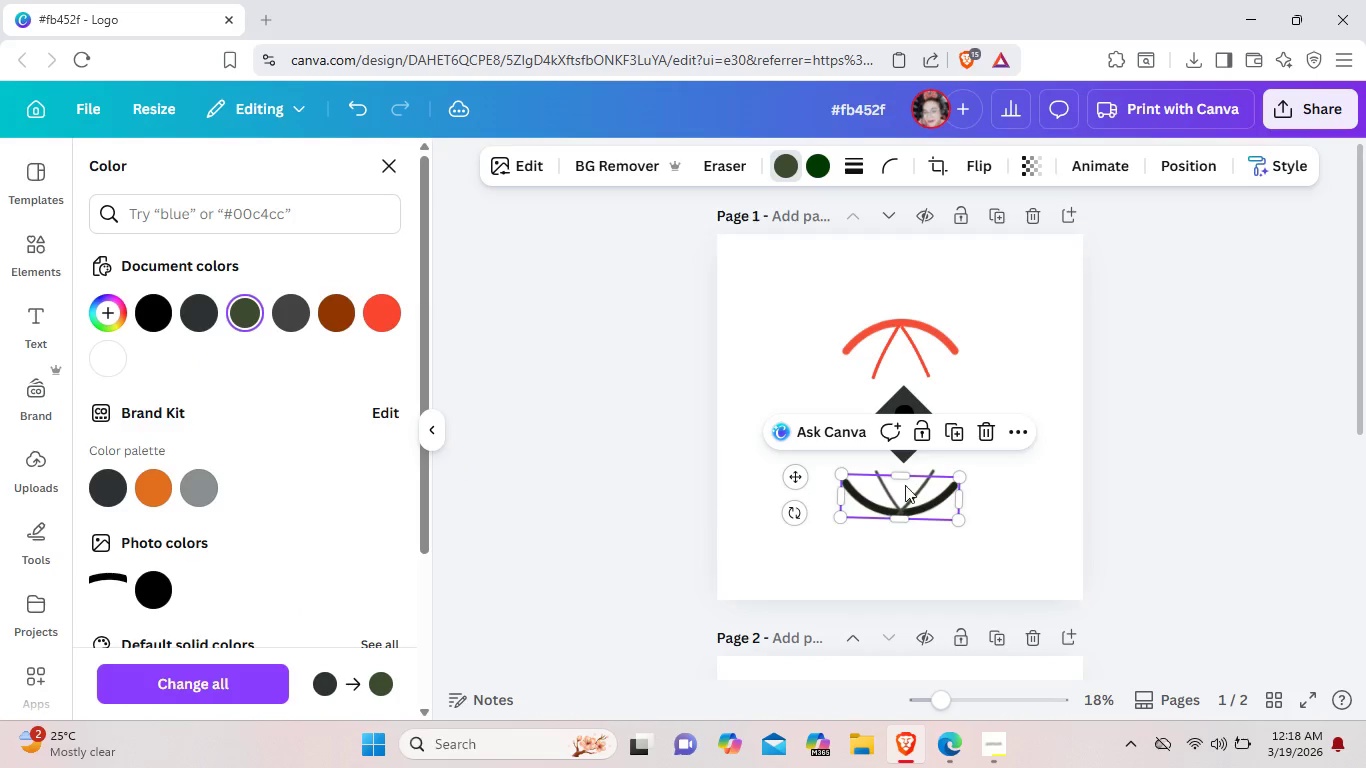 
left_click([1047, 524])
 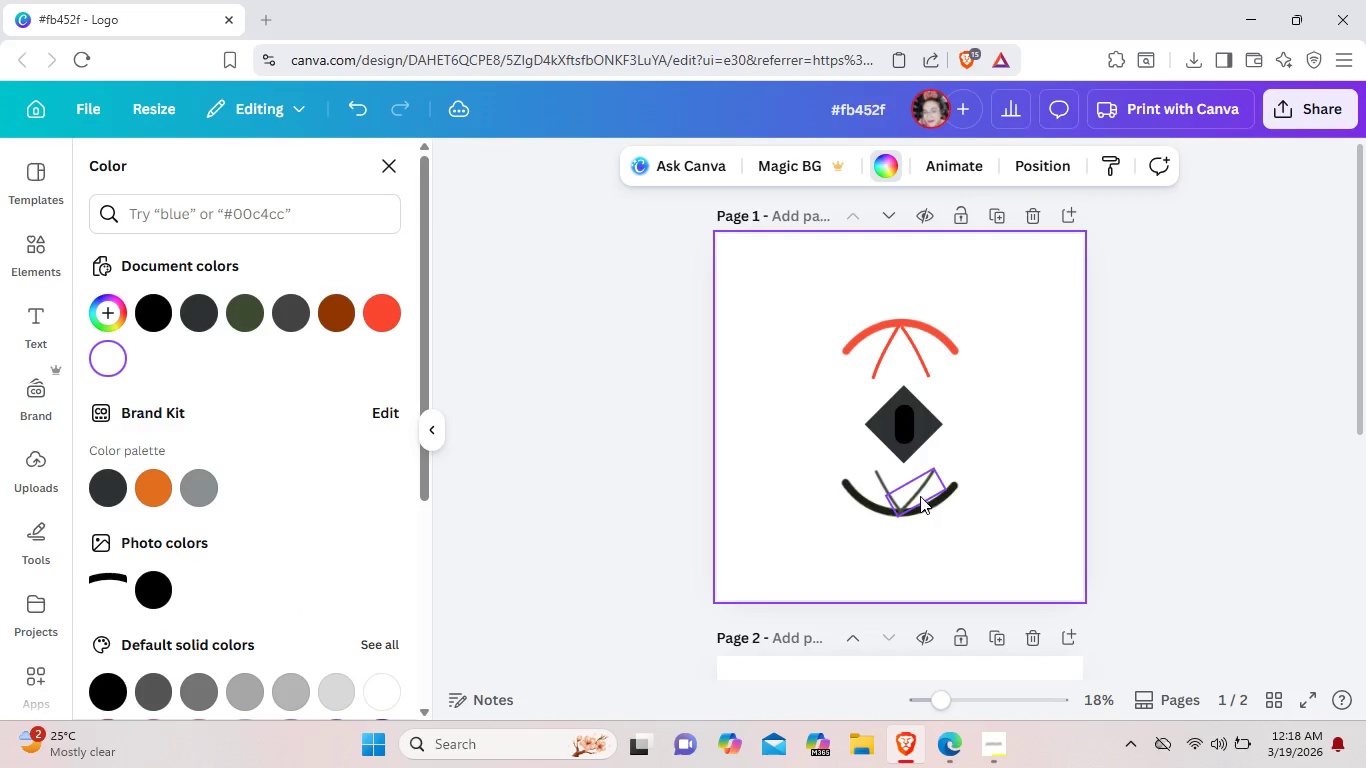 
left_click([920, 496])
 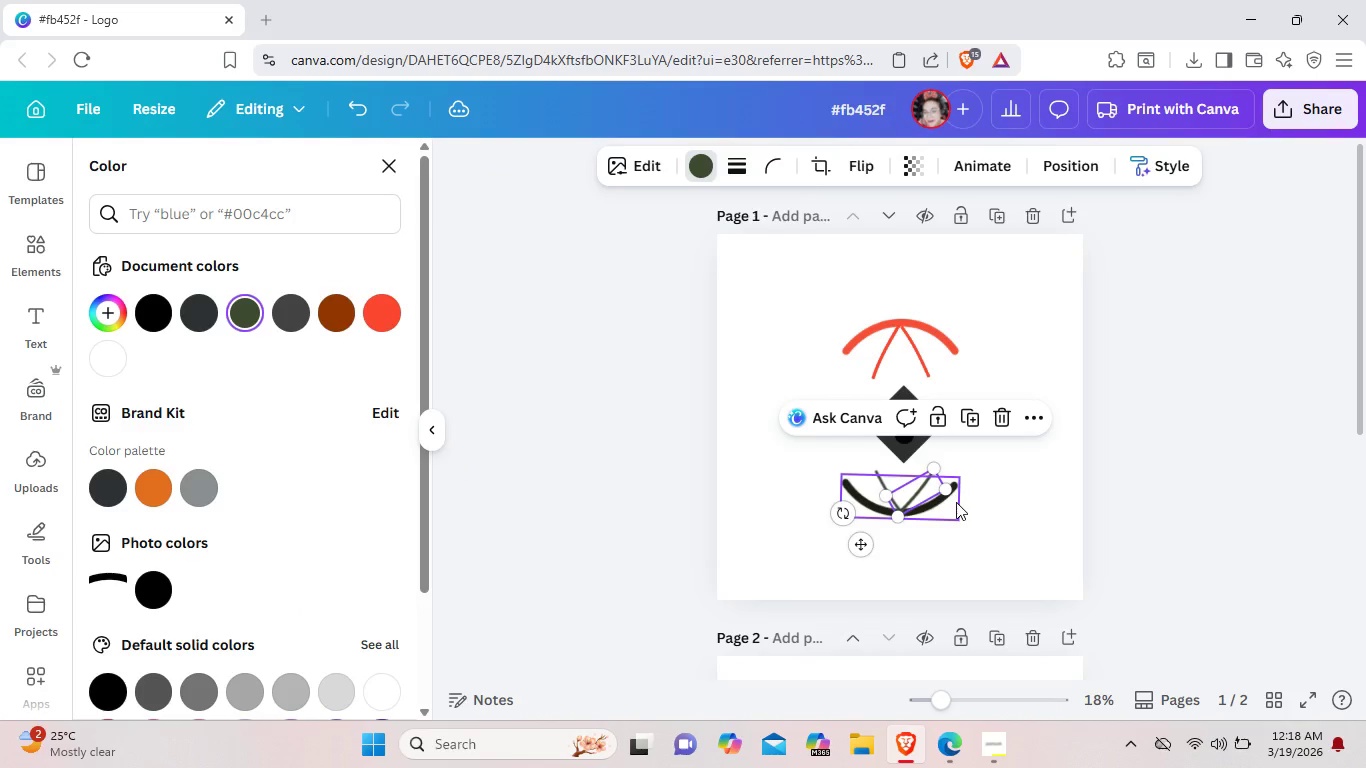 
left_click([956, 502])
 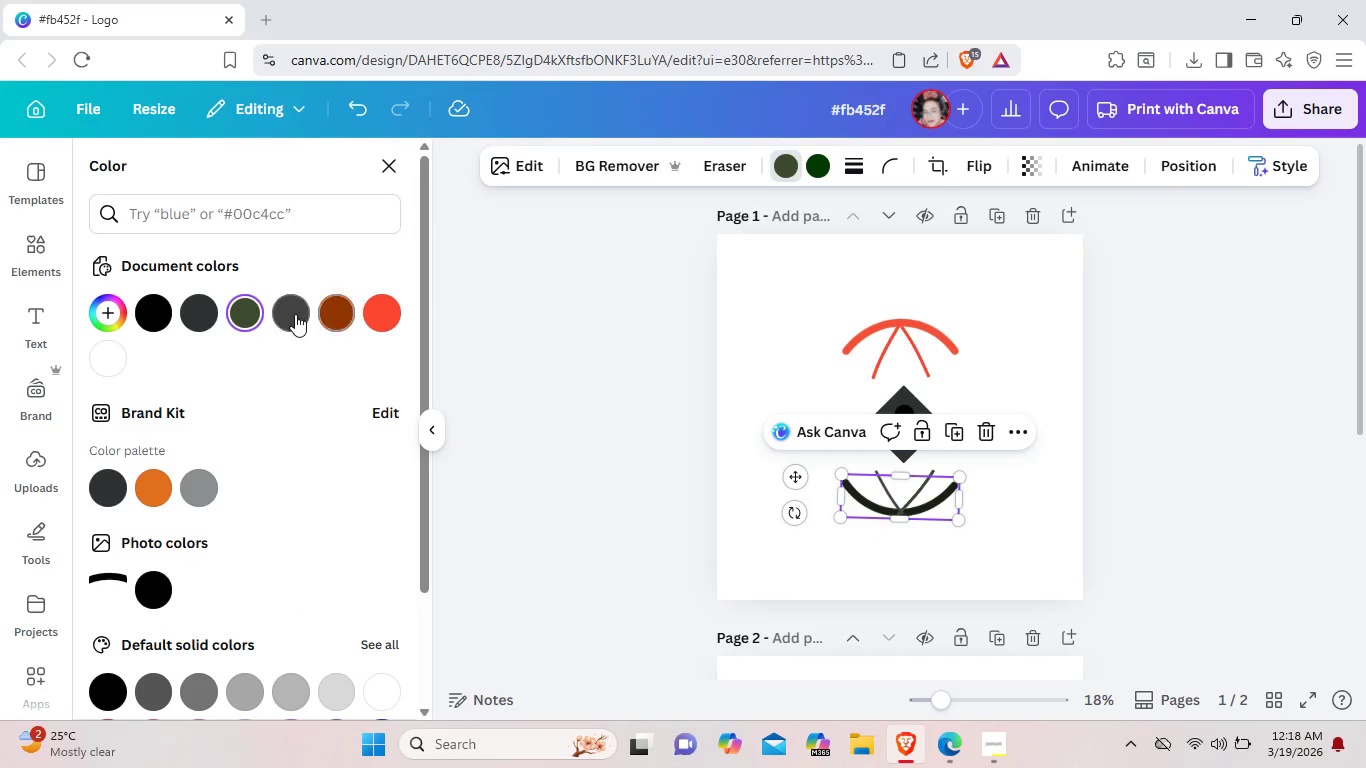 
left_click([252, 306])
 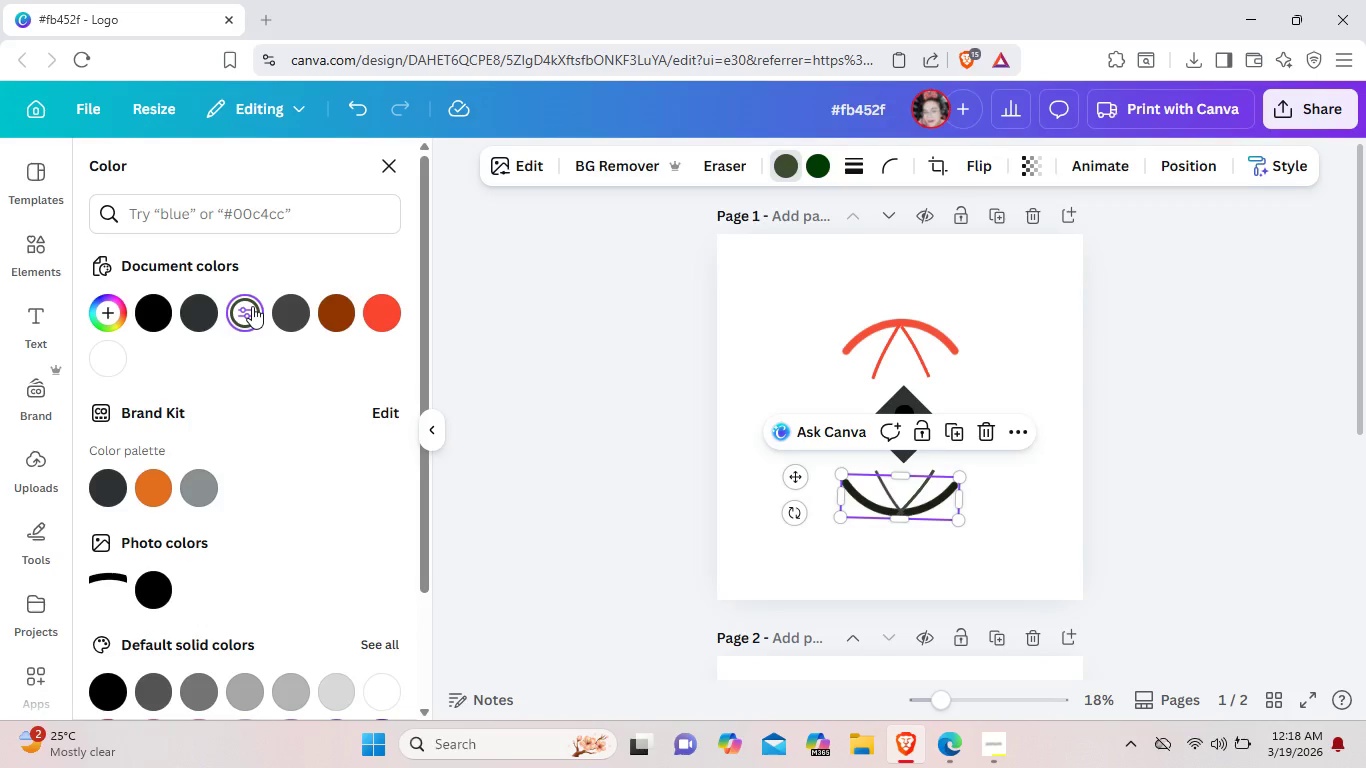 
wait(8.03)
 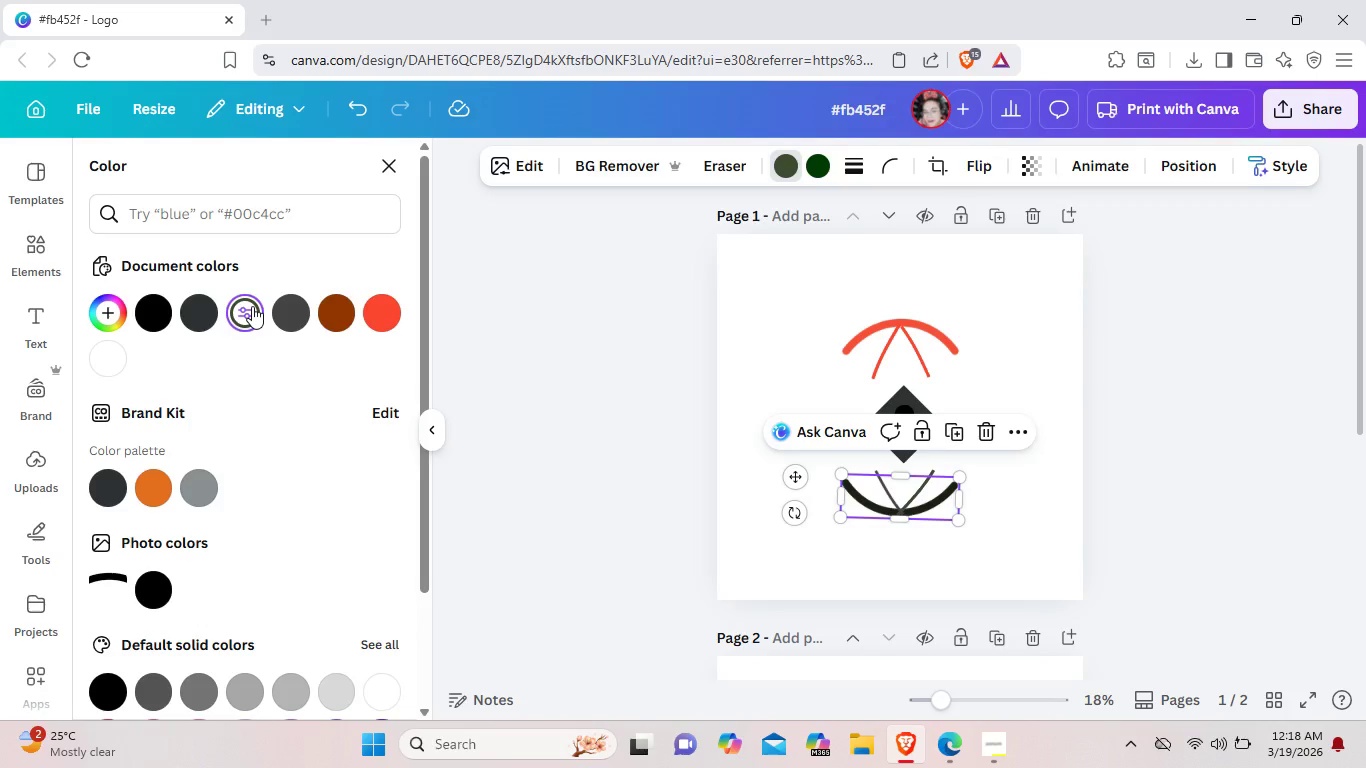 
left_click([786, 545])
 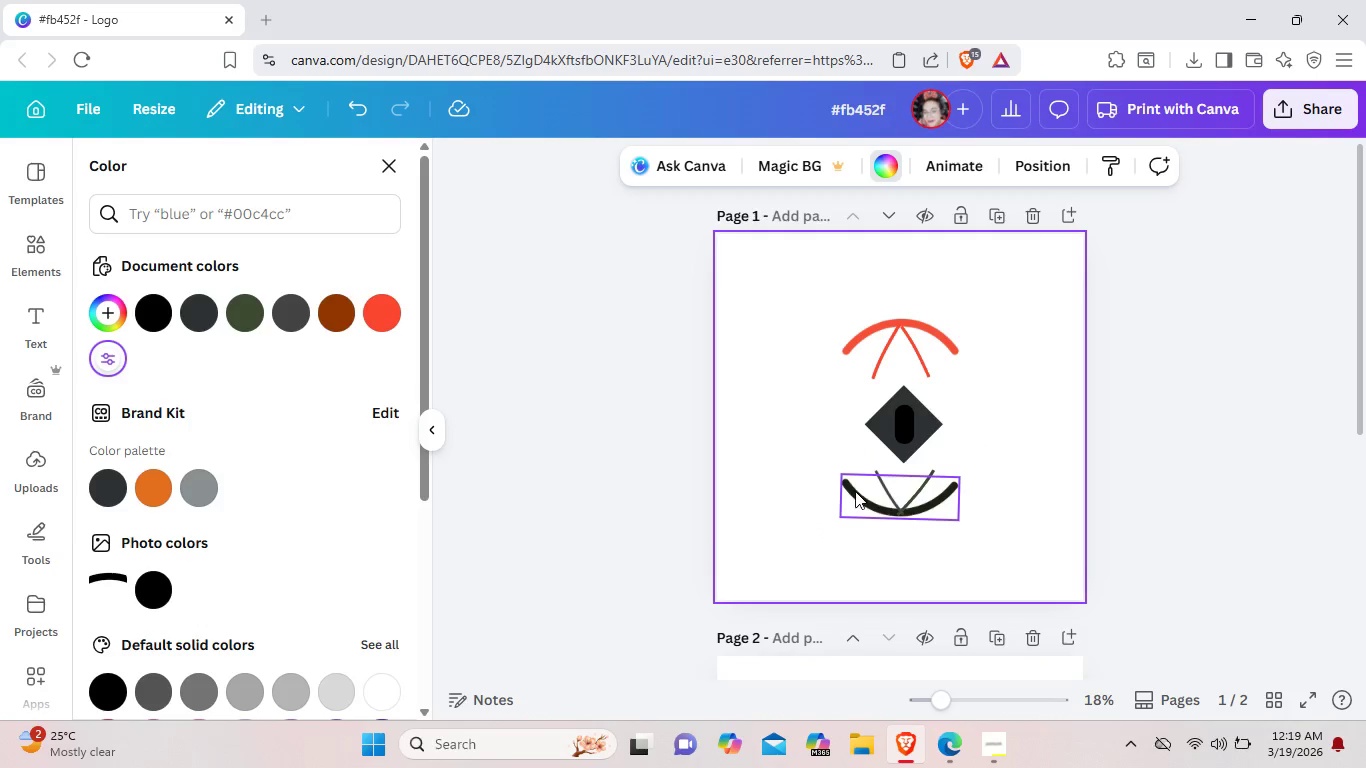 
left_click([855, 491])
 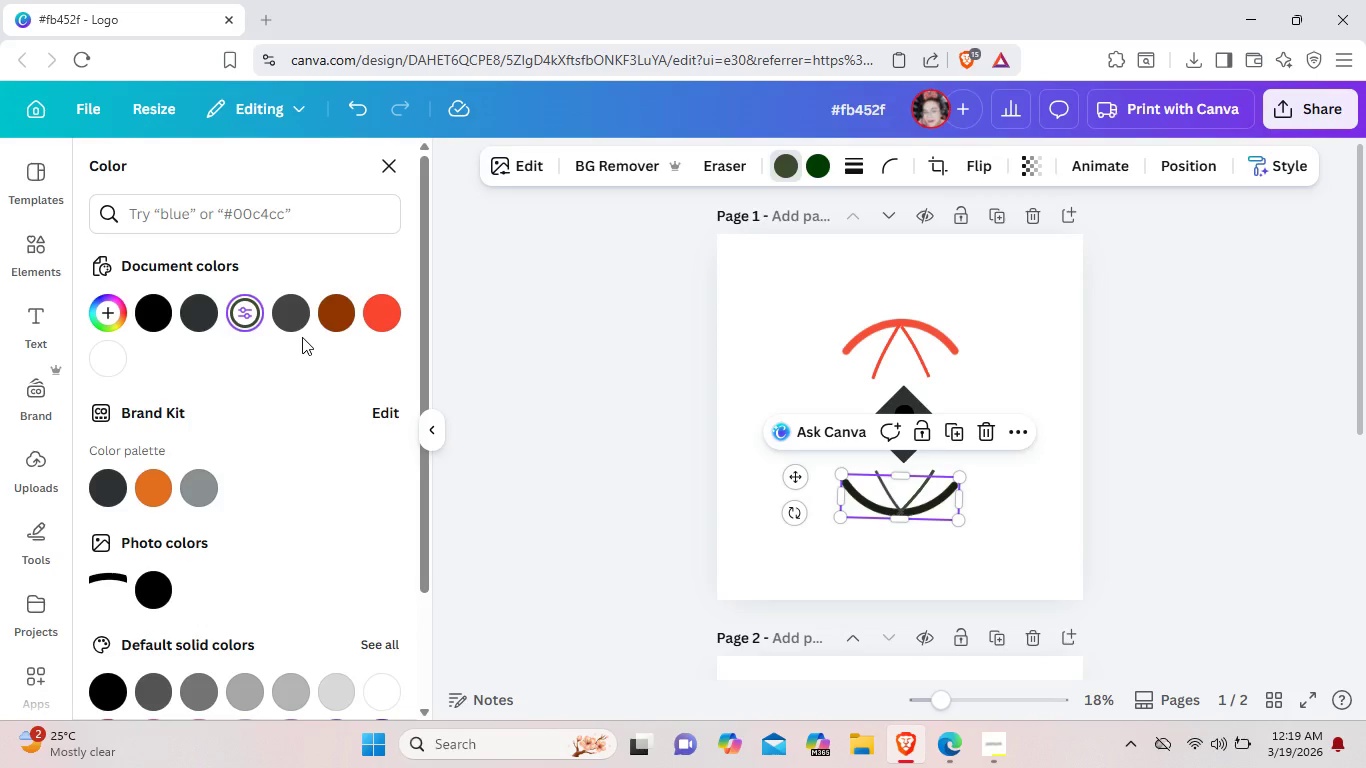 
left_click([302, 337])
 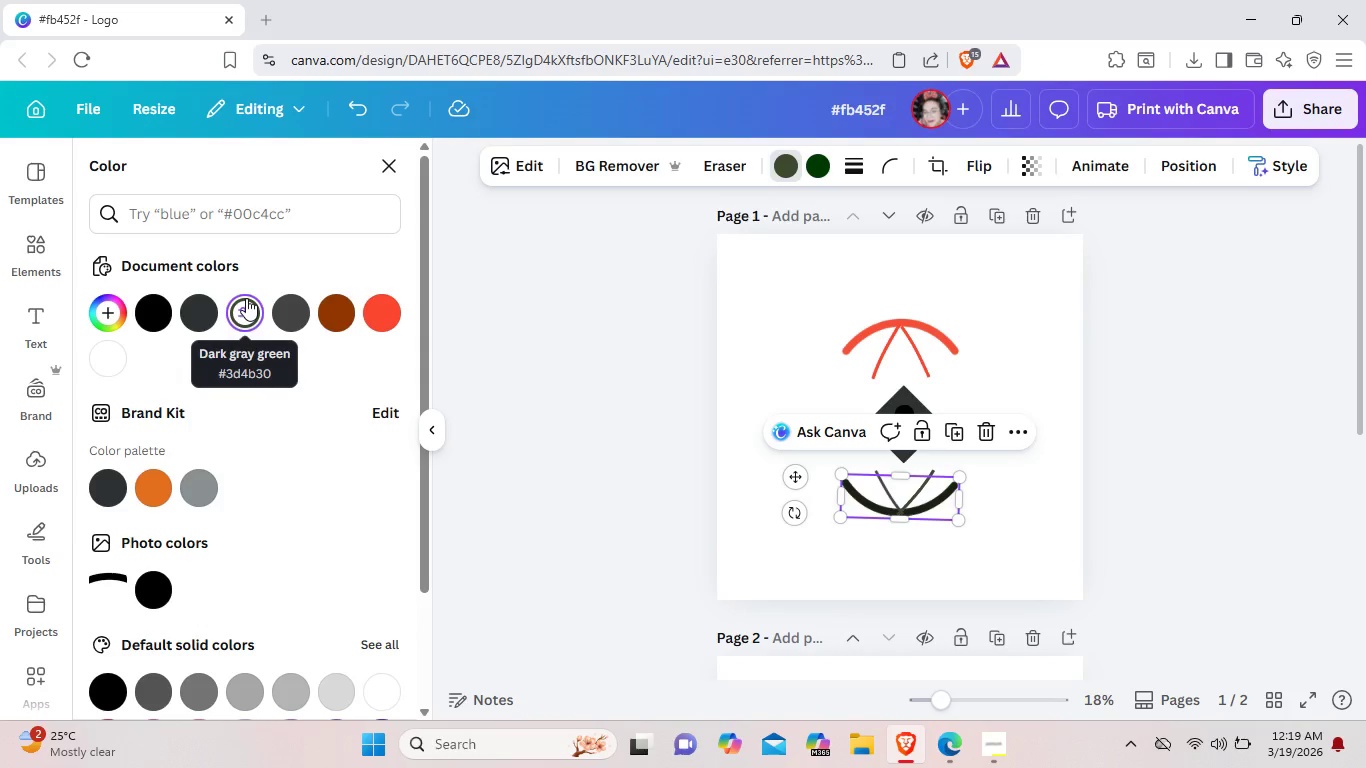 
left_click([246, 298])
 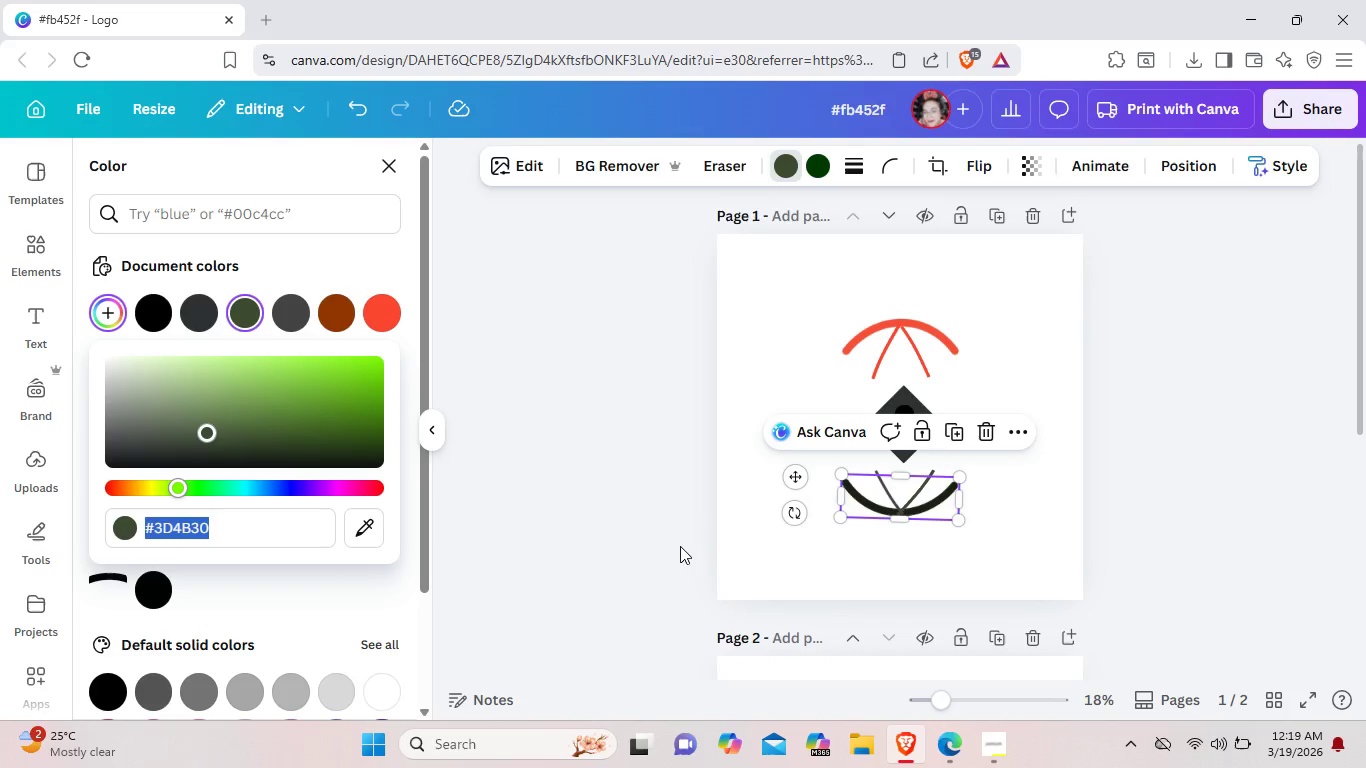 
left_click([733, 550])
 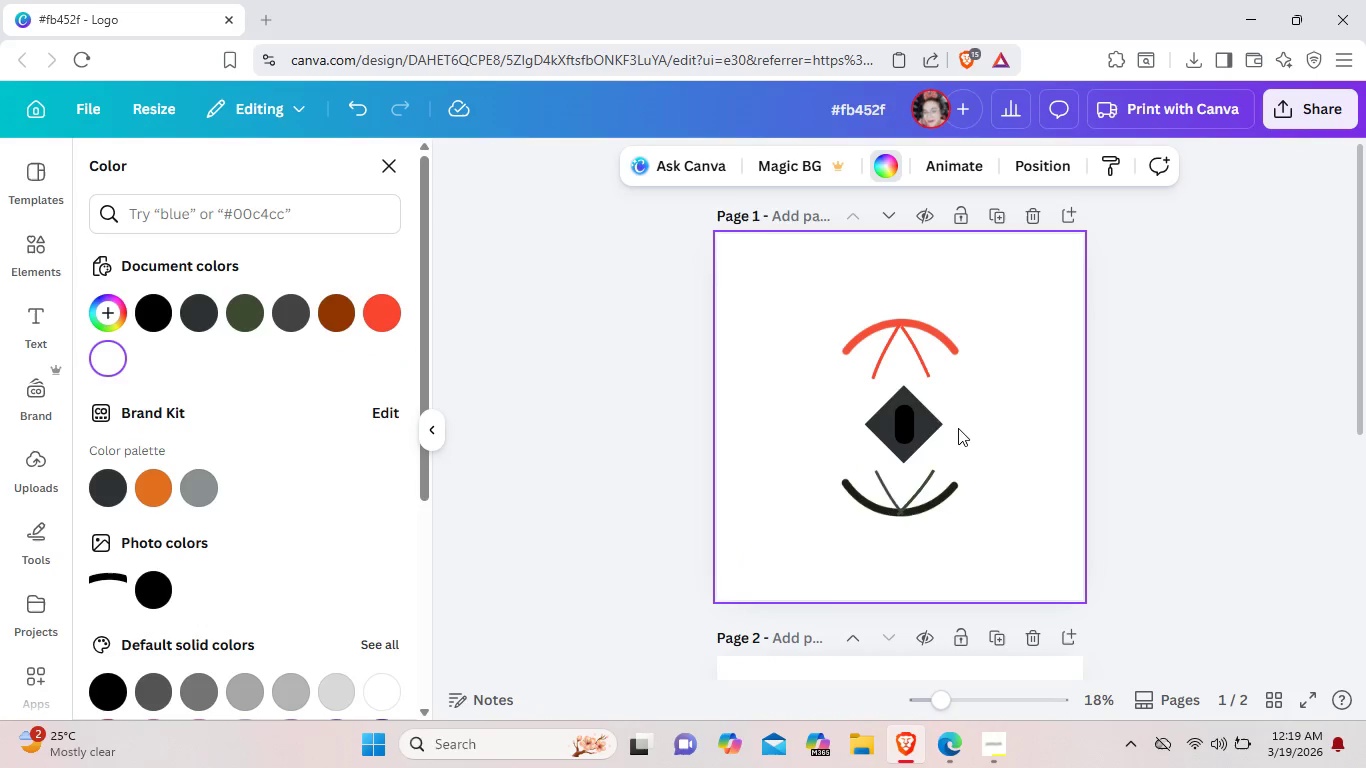 
left_click([931, 424])
 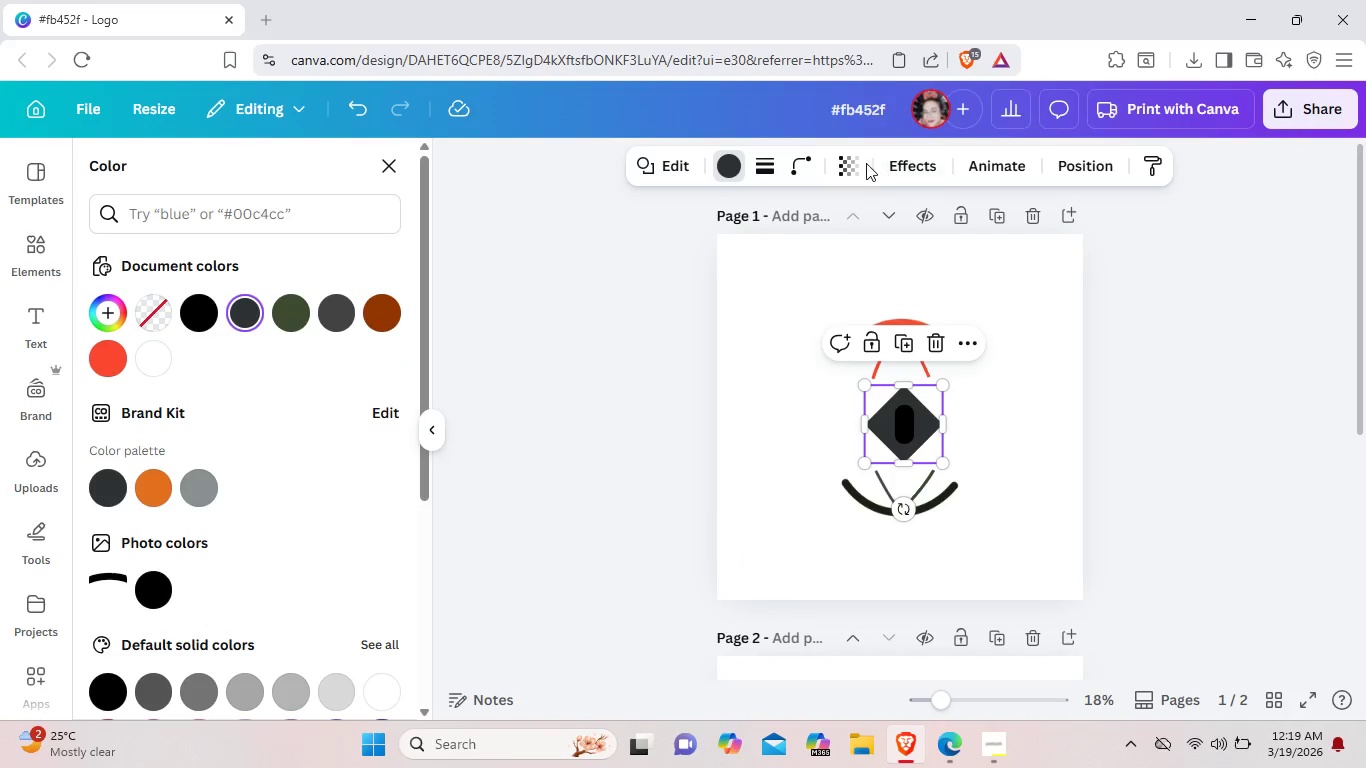 
left_click([857, 163])
 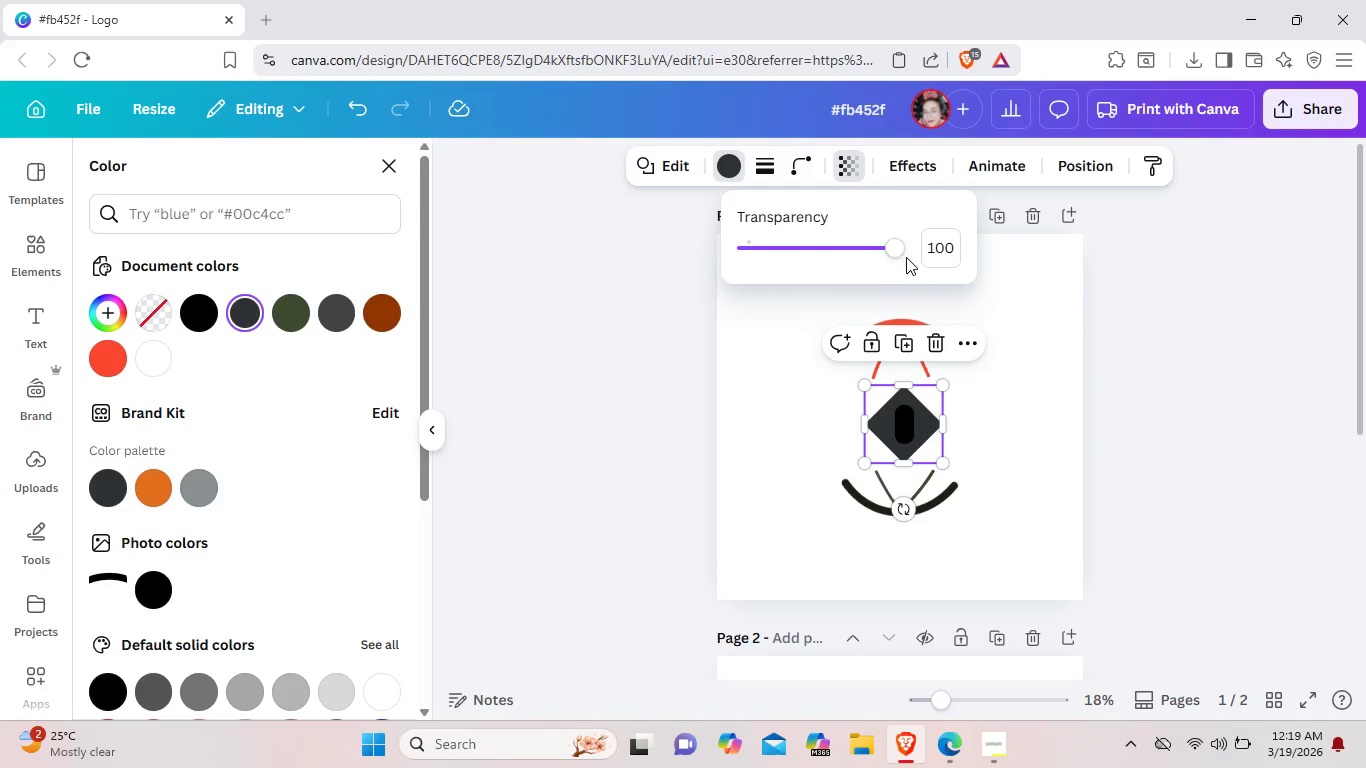 
left_click_drag(start_coordinate=[906, 257], to_coordinate=[850, 257])
 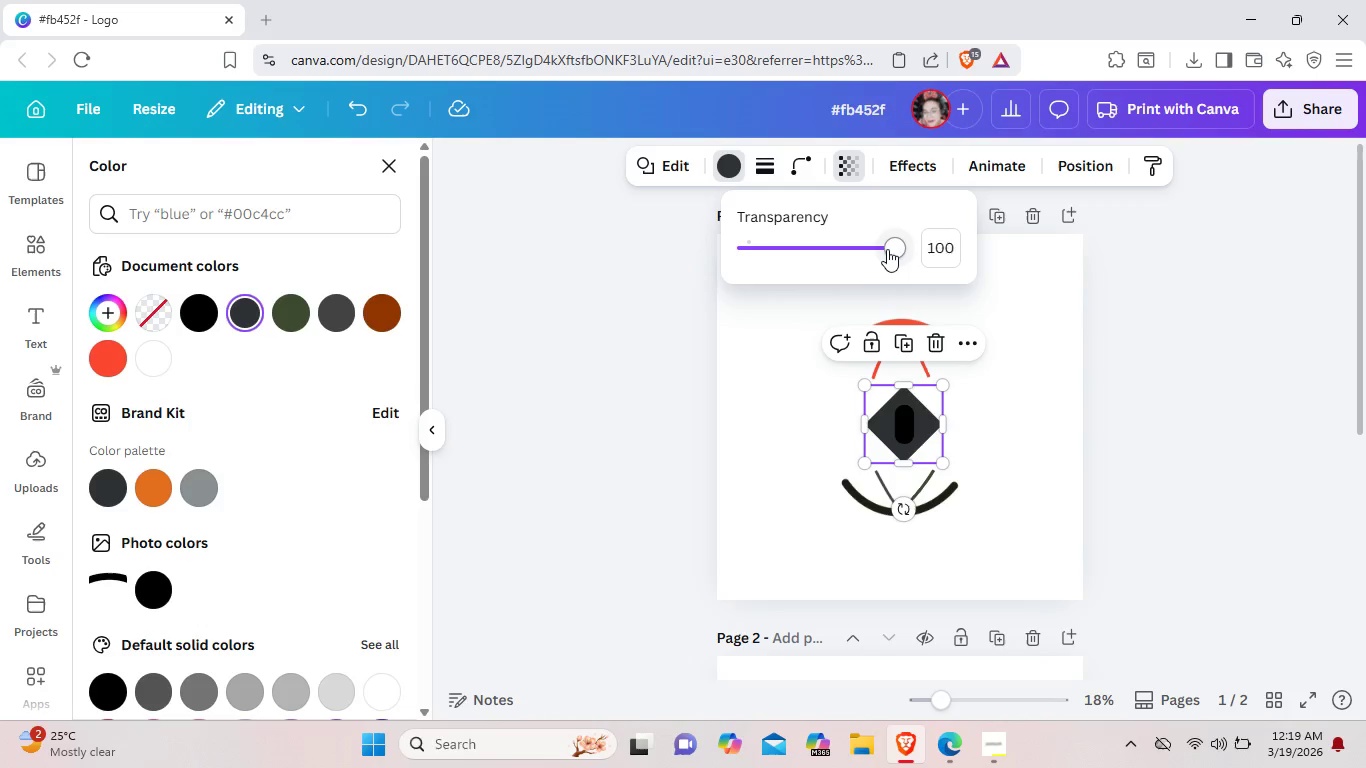 
left_click_drag(start_coordinate=[887, 249], to_coordinate=[854, 247])
 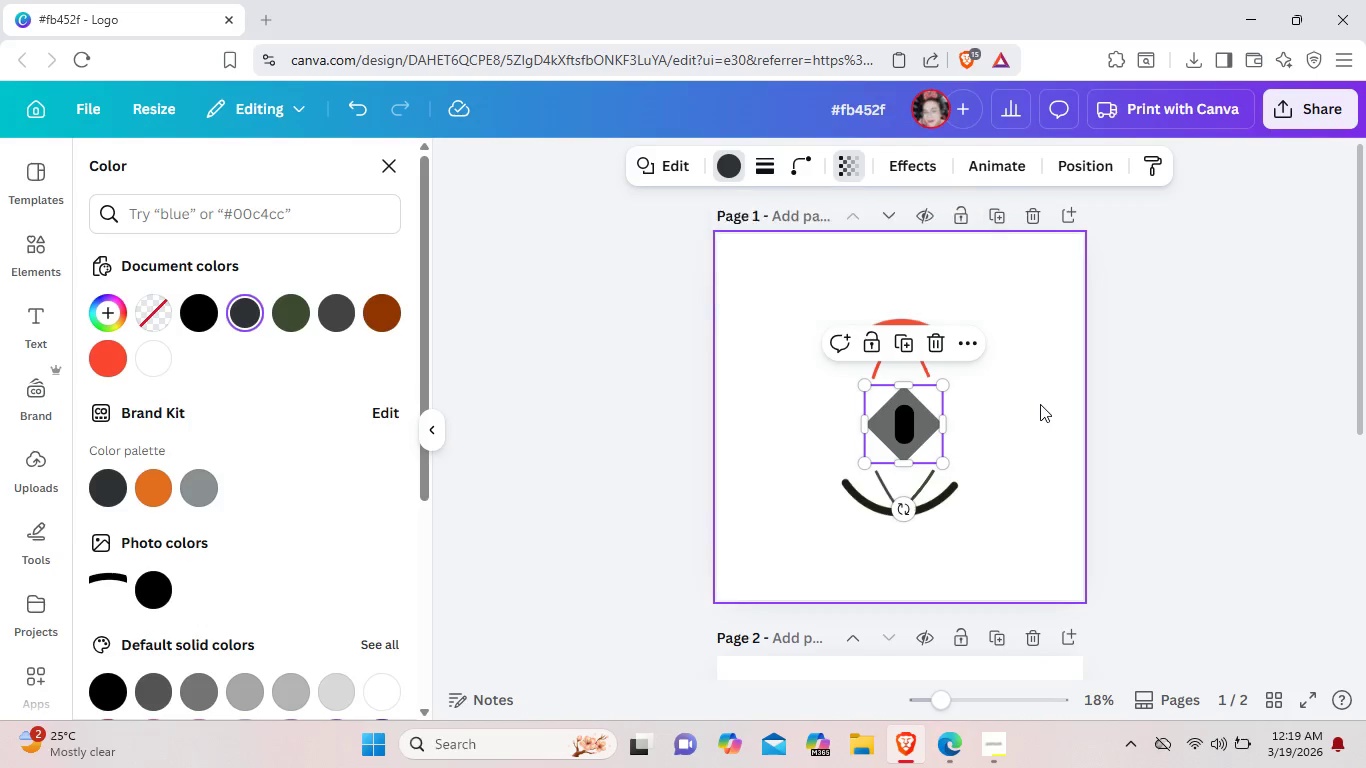 
left_click([1040, 404])
 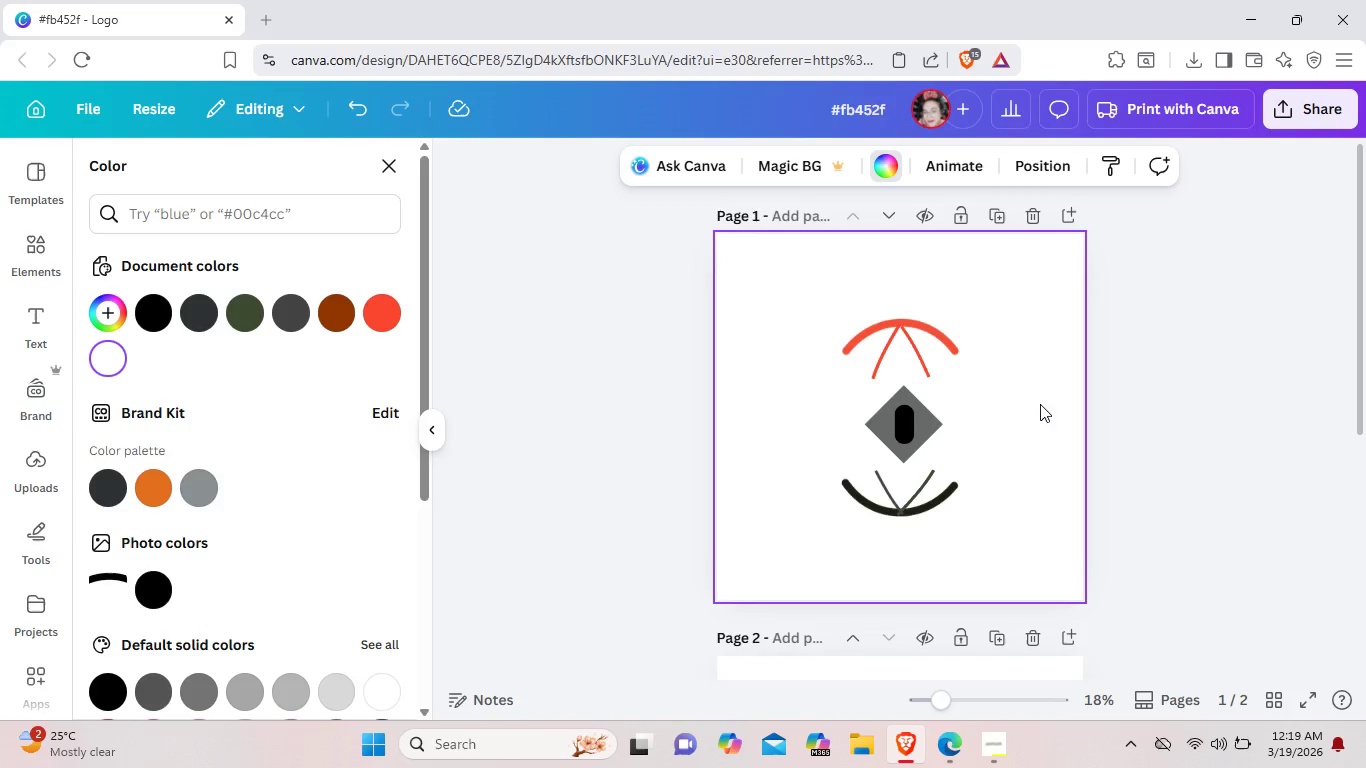 
left_click([923, 375])
 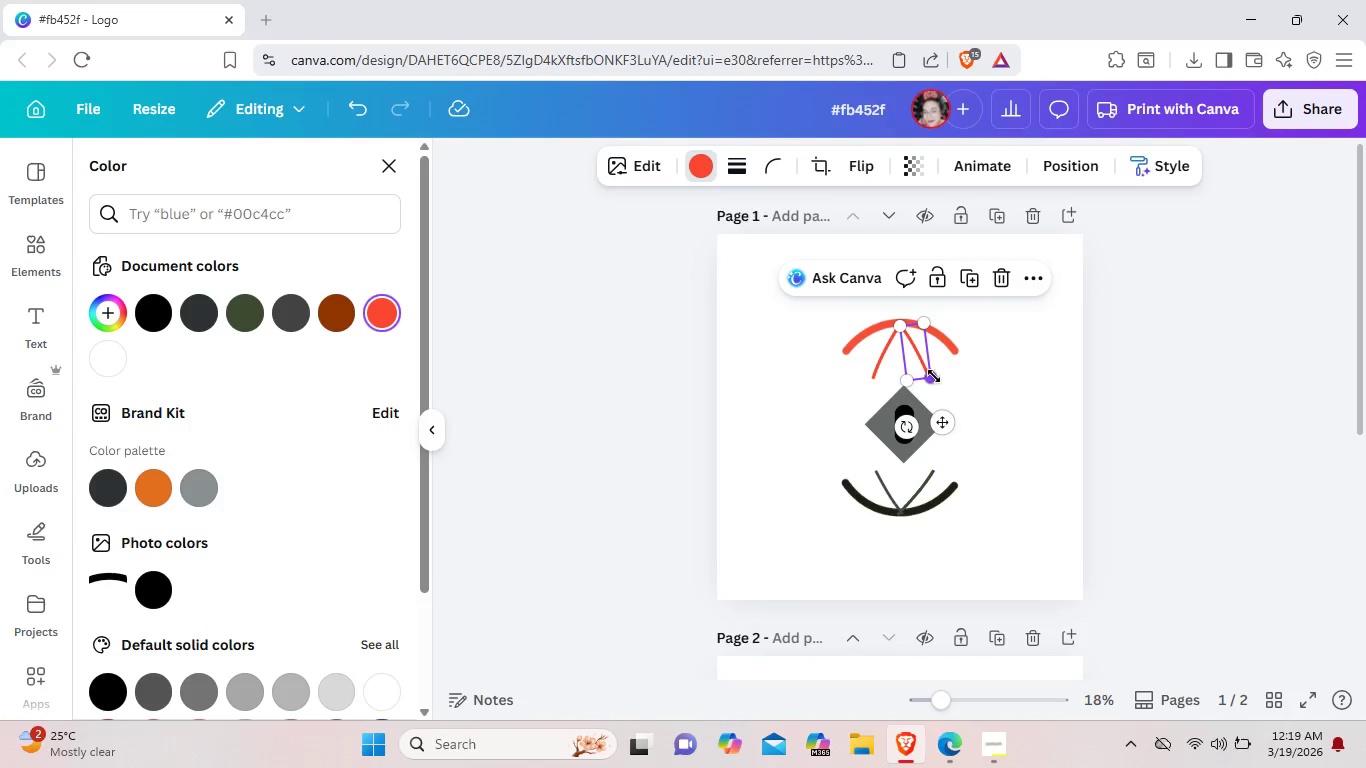 
left_click_drag(start_coordinate=[934, 376], to_coordinate=[930, 360])
 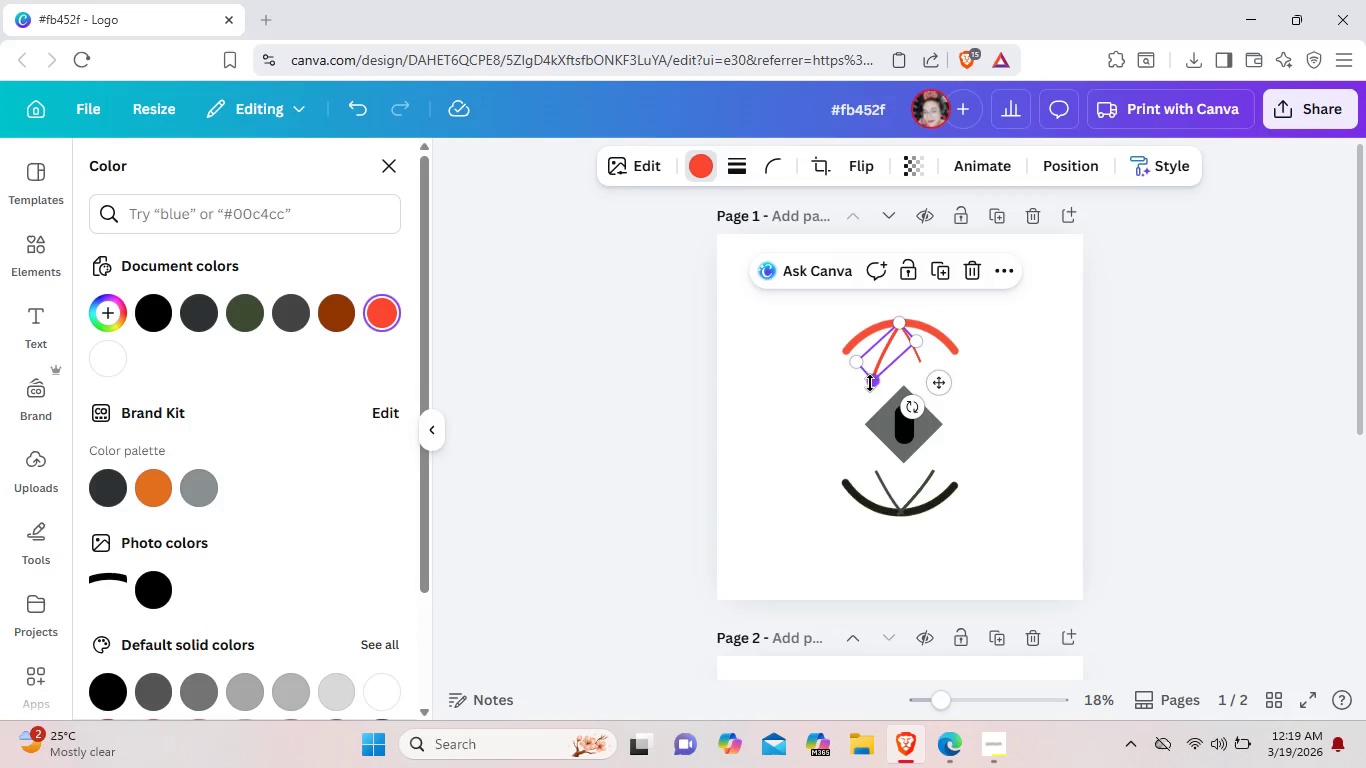 
left_click_drag(start_coordinate=[870, 383], to_coordinate=[875, 365])
 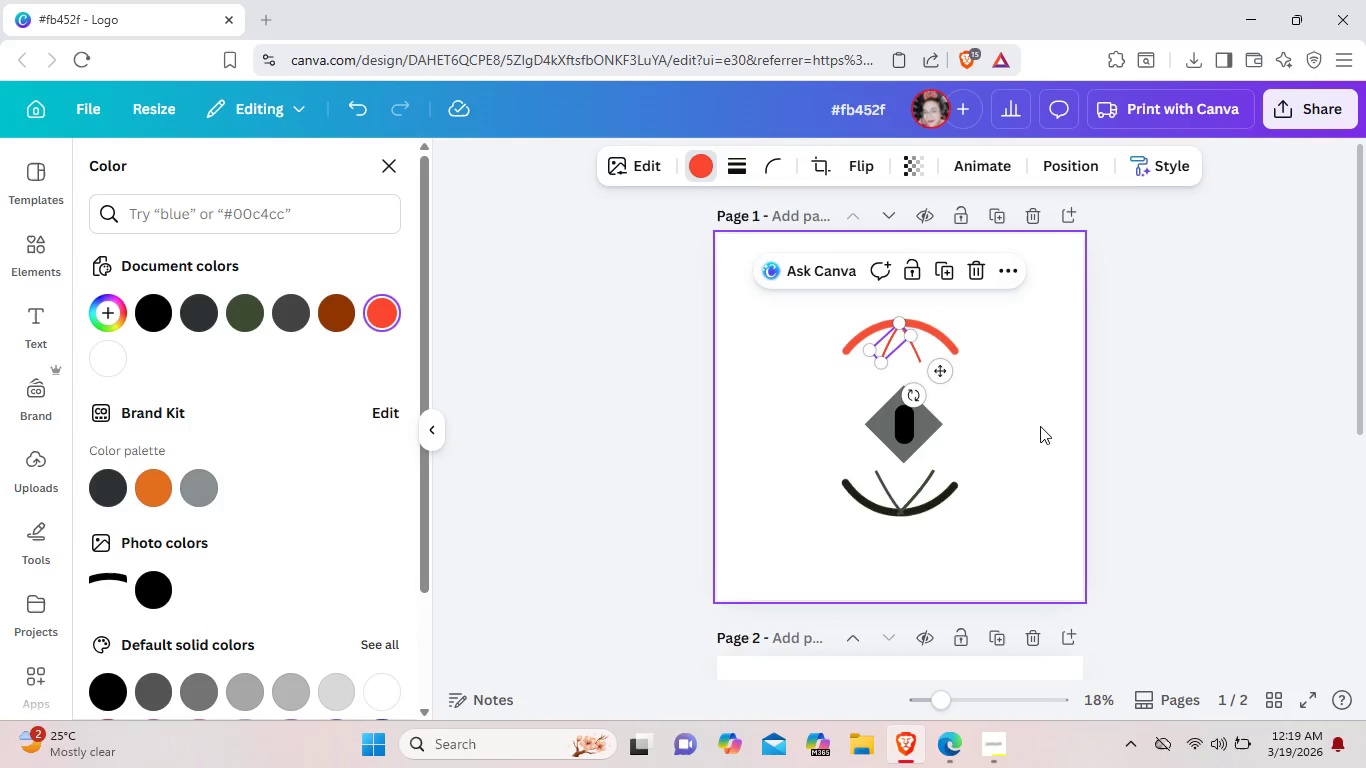 
left_click([1040, 426])
 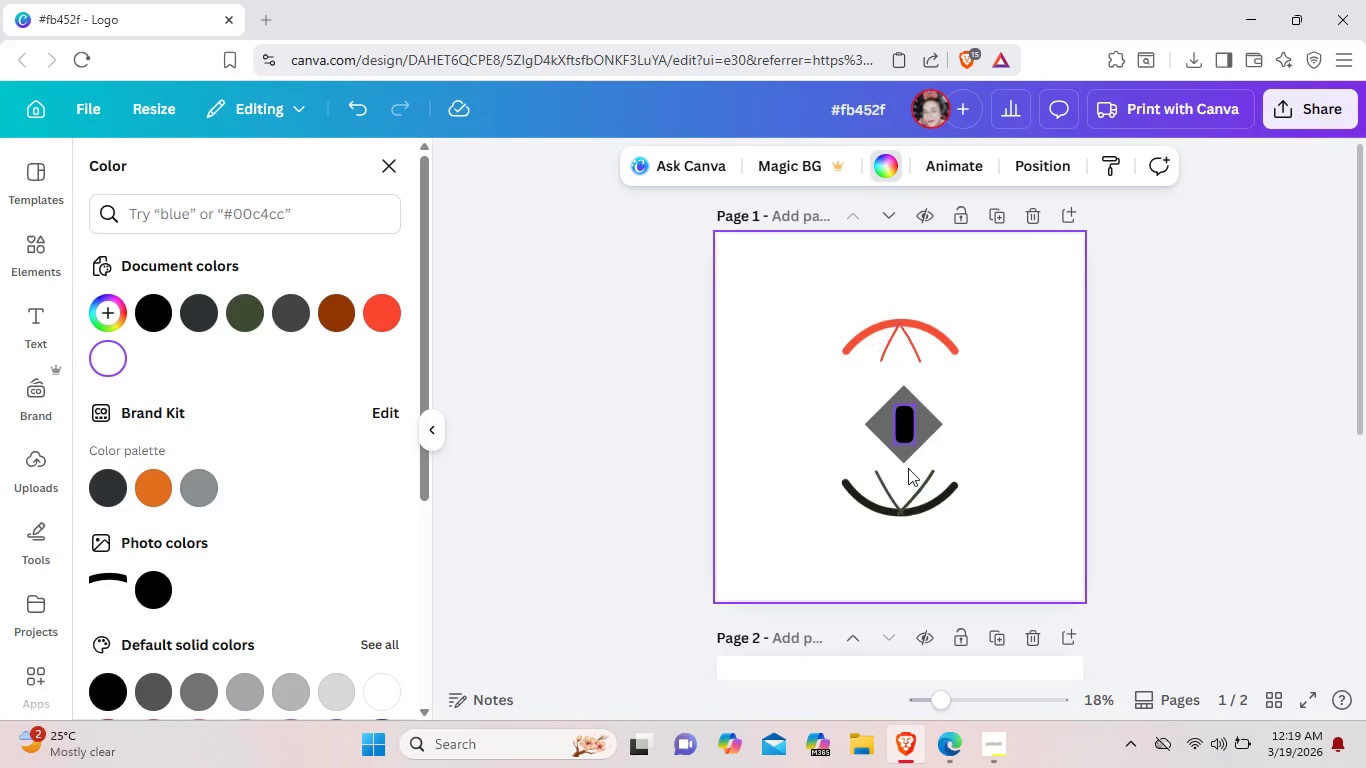 
left_click([917, 484])
 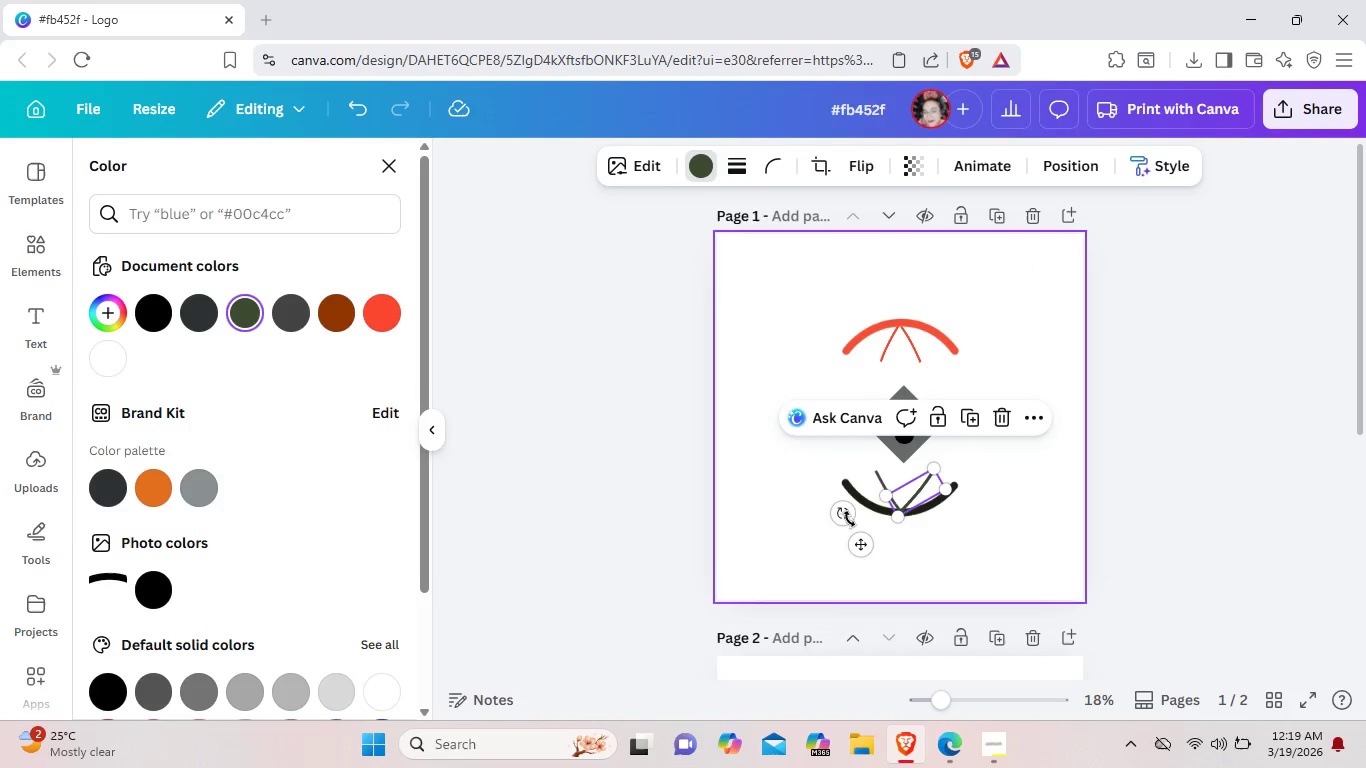 
left_click_drag(start_coordinate=[840, 519], to_coordinate=[845, 529])
 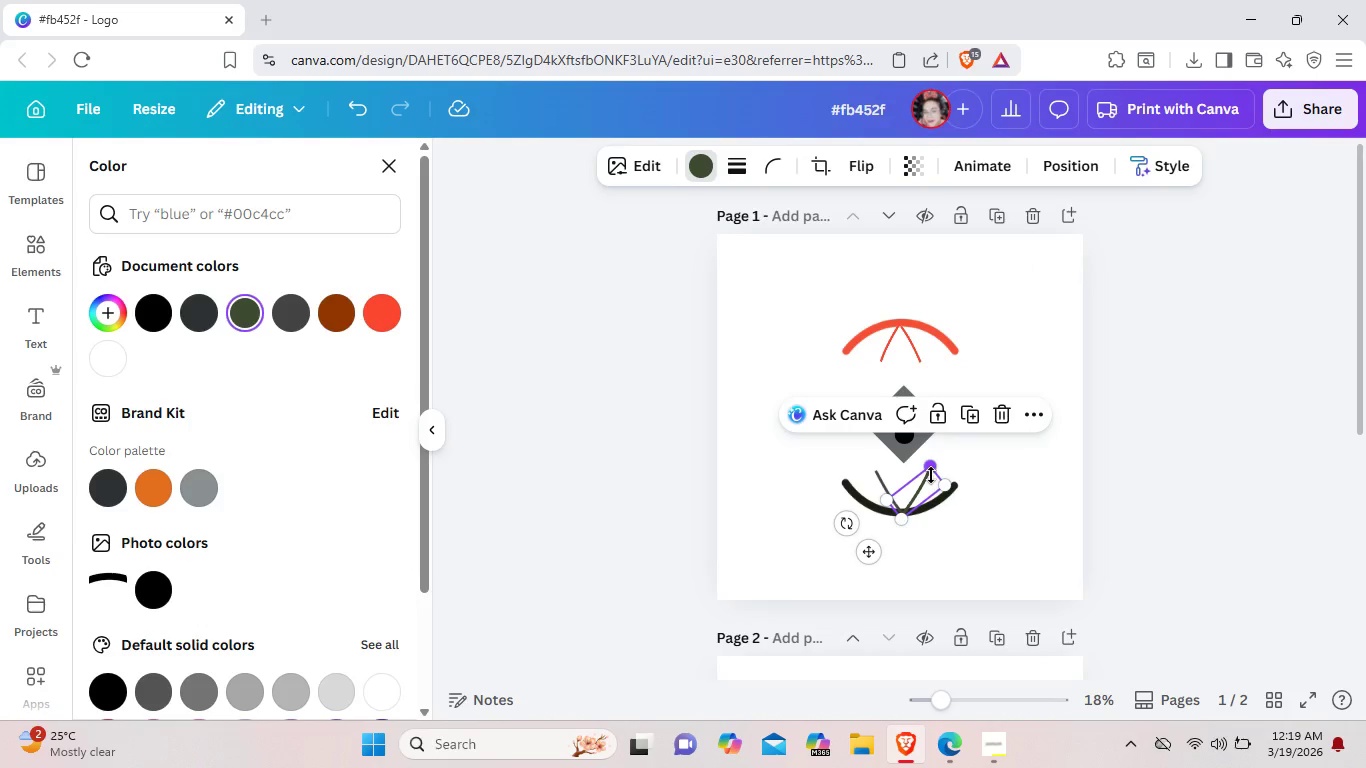 
left_click_drag(start_coordinate=[931, 475], to_coordinate=[925, 481])
 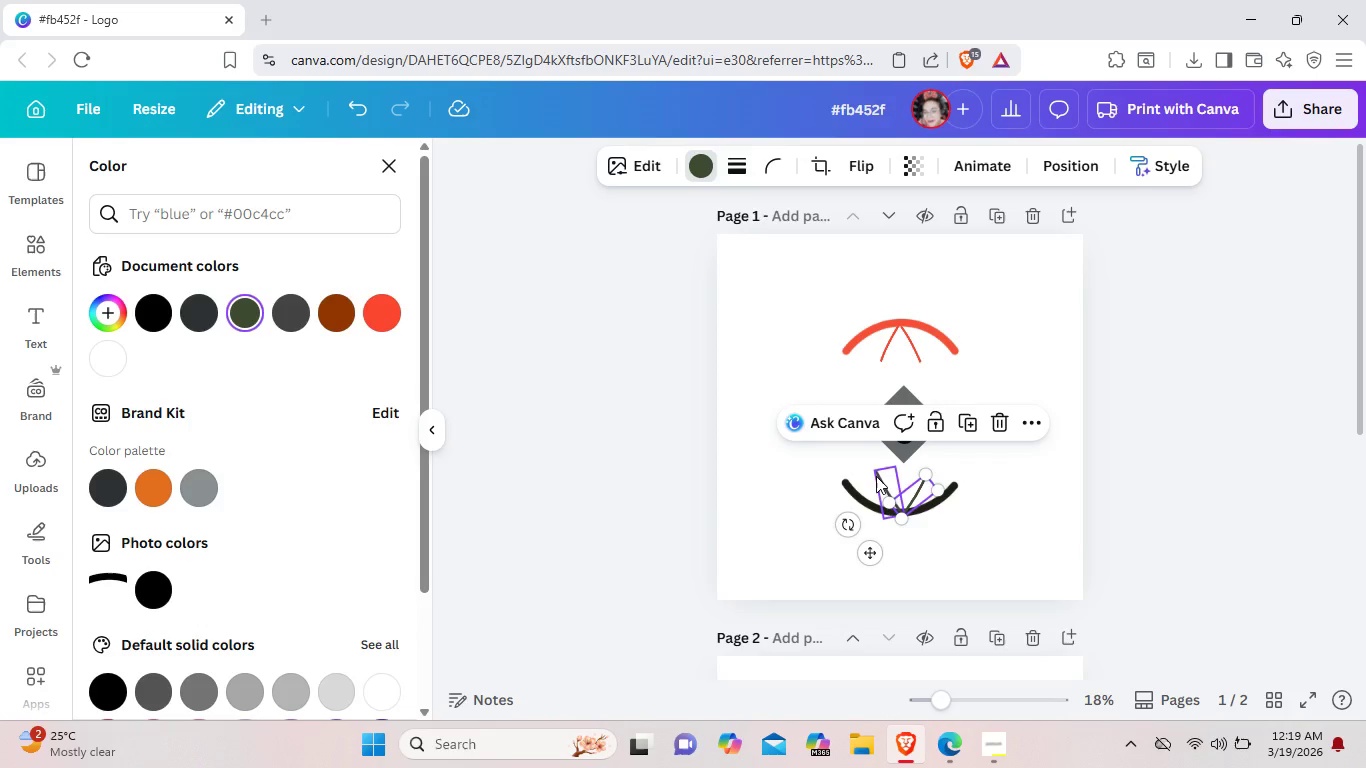 
left_click([876, 476])
 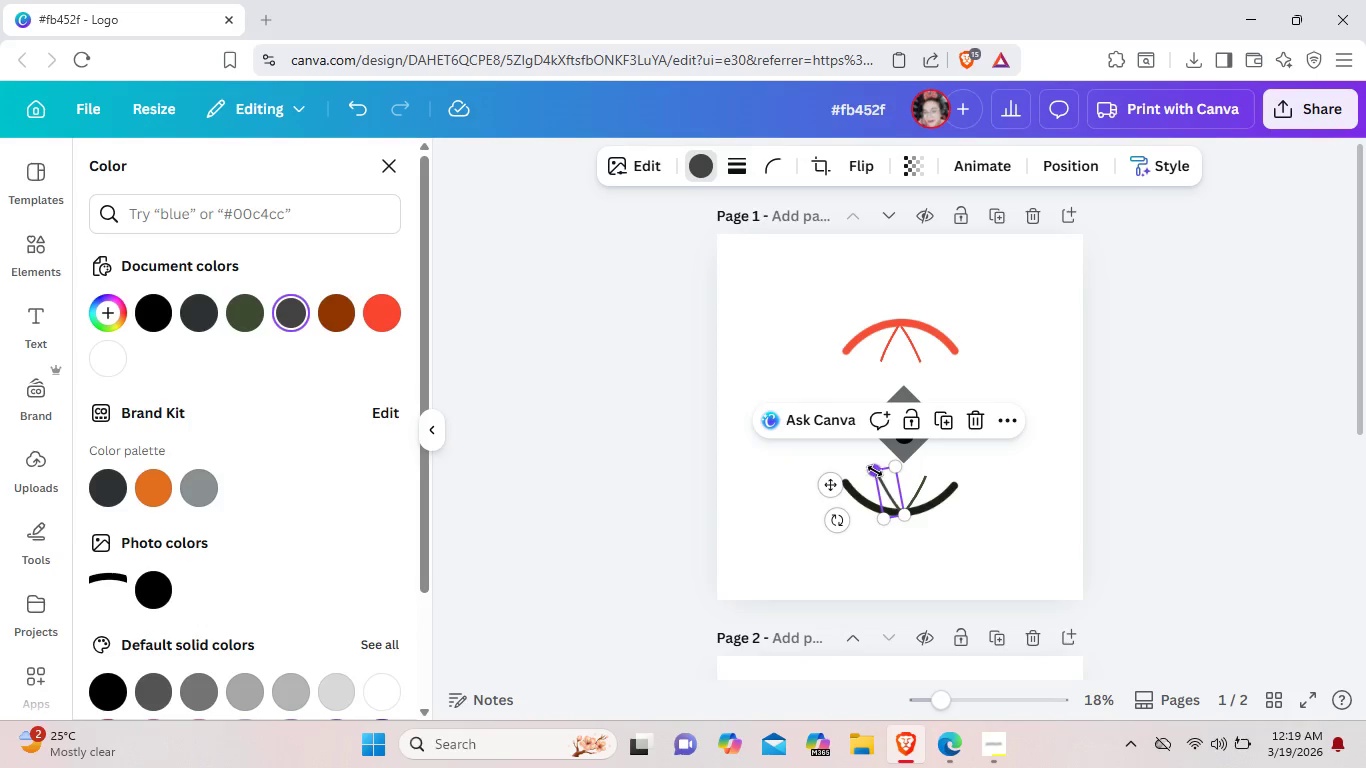 
left_click_drag(start_coordinate=[875, 471], to_coordinate=[884, 478])
 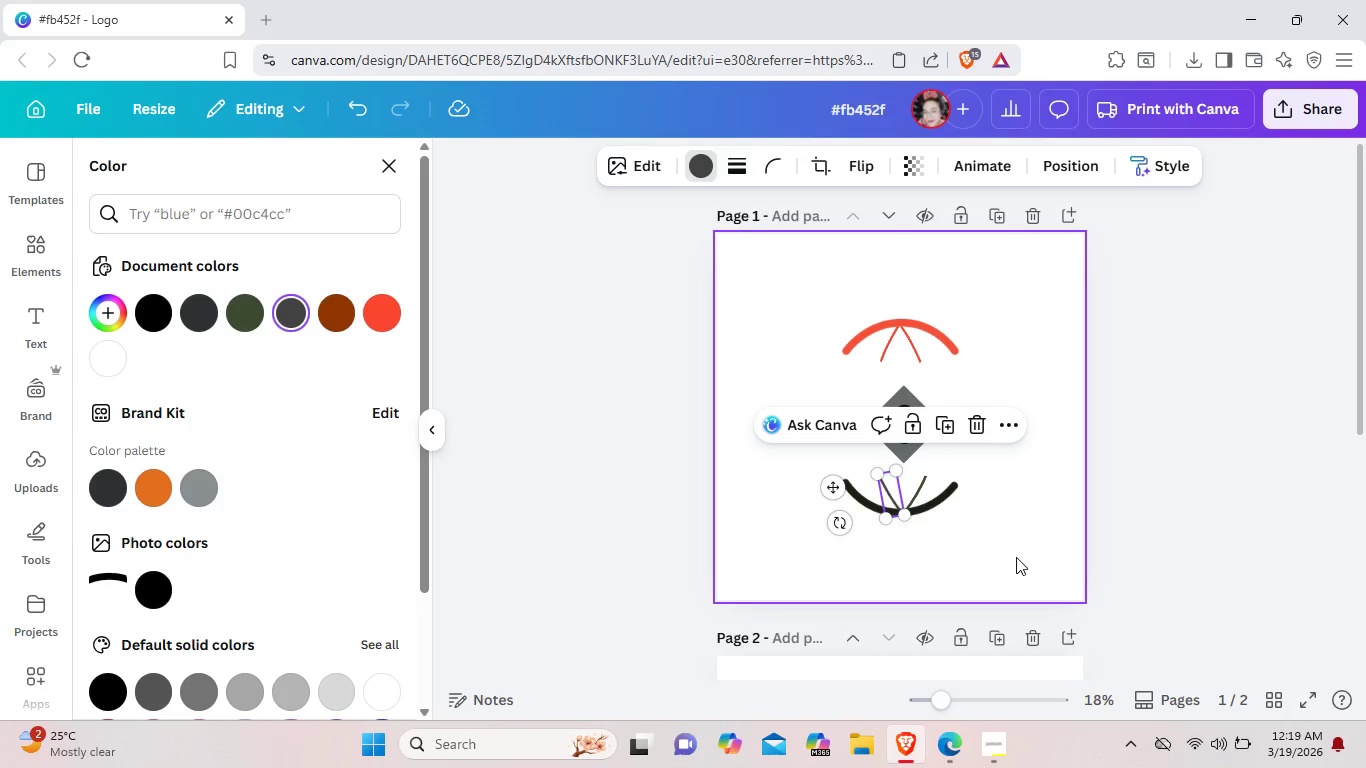 
left_click([1016, 557])
 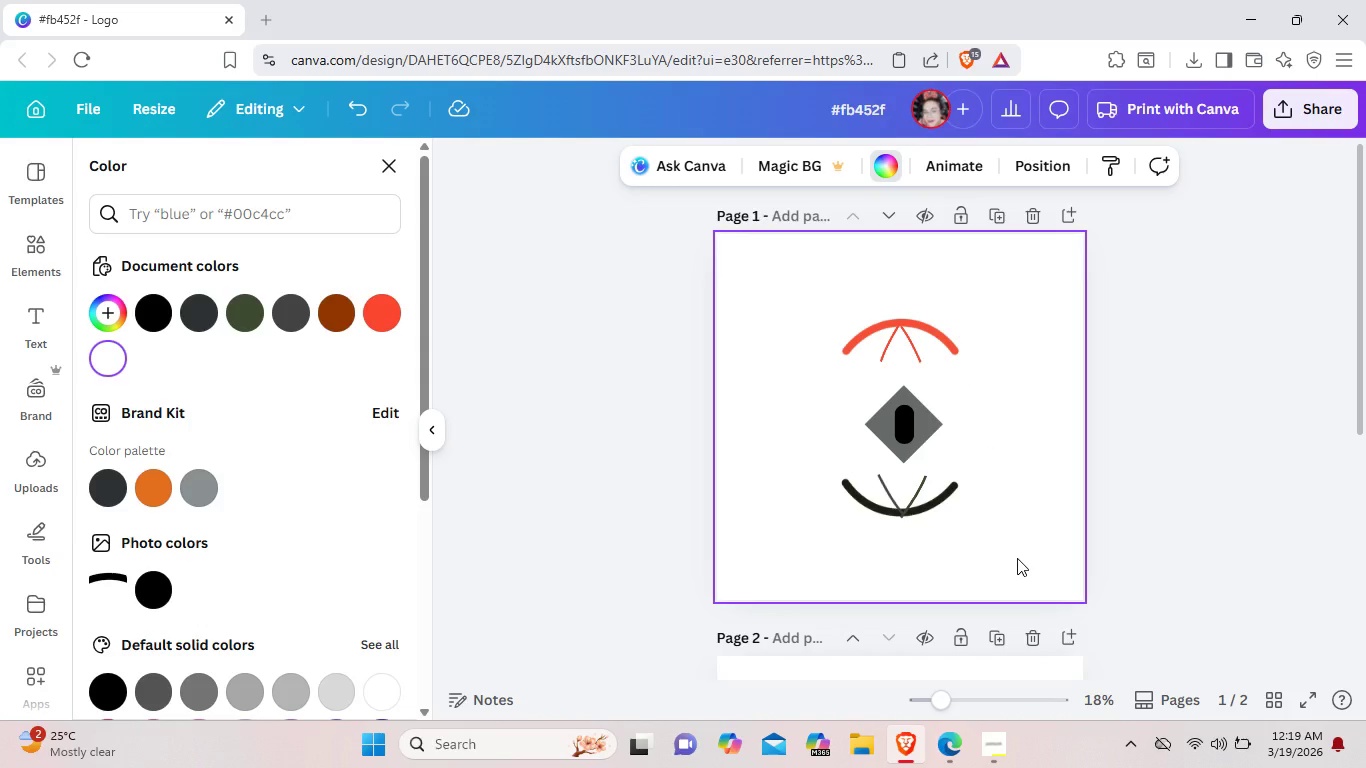 
scroll: coordinate [958, 512], scroll_direction: down, amount: 3.0
 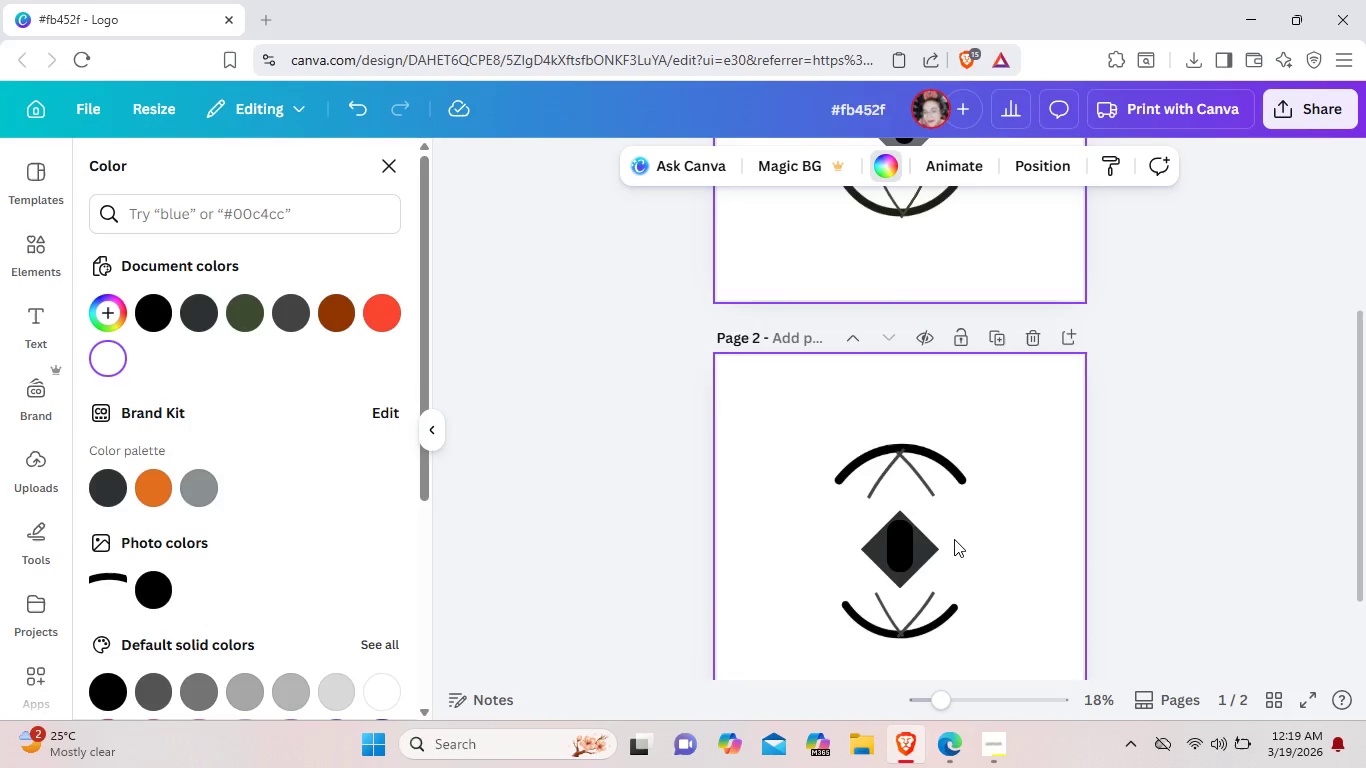 
scroll: coordinate [954, 539], scroll_direction: up, amount: 1.0
 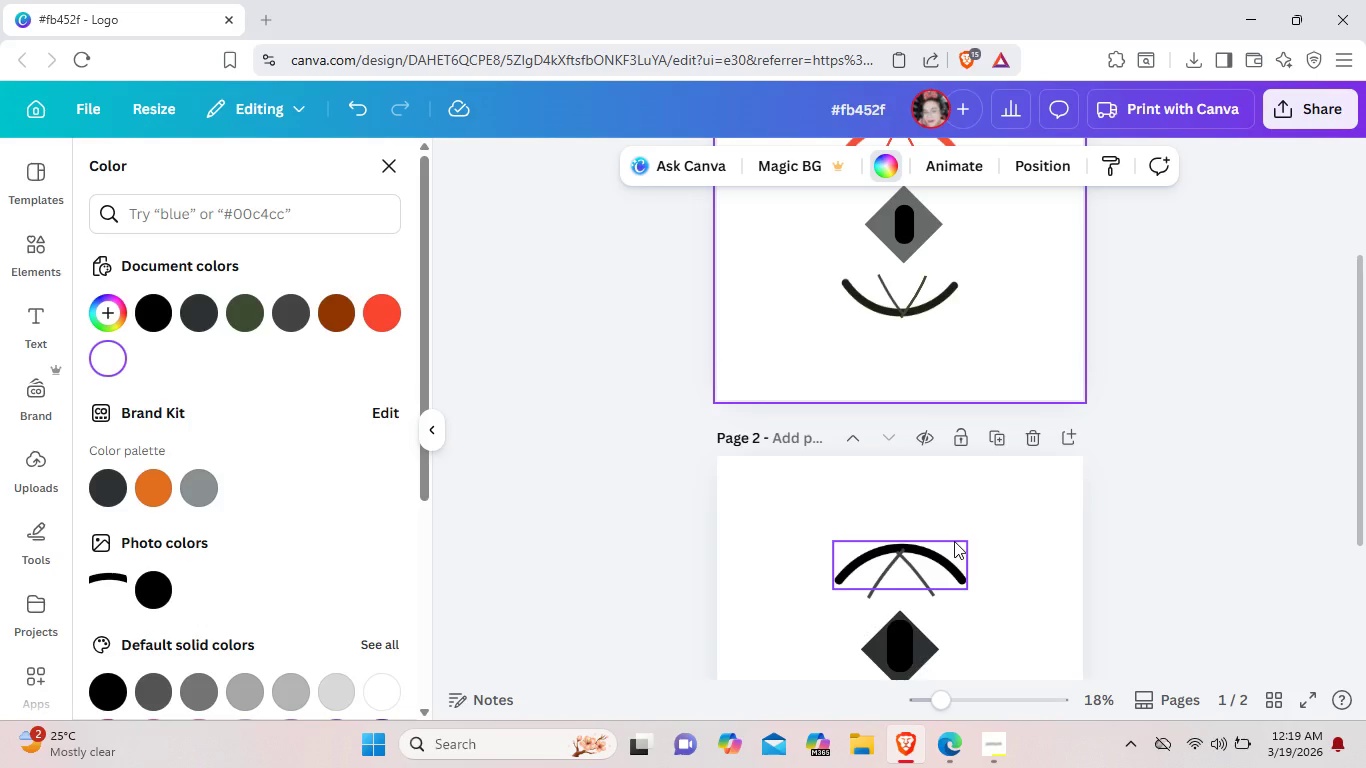 
wait(5.79)
 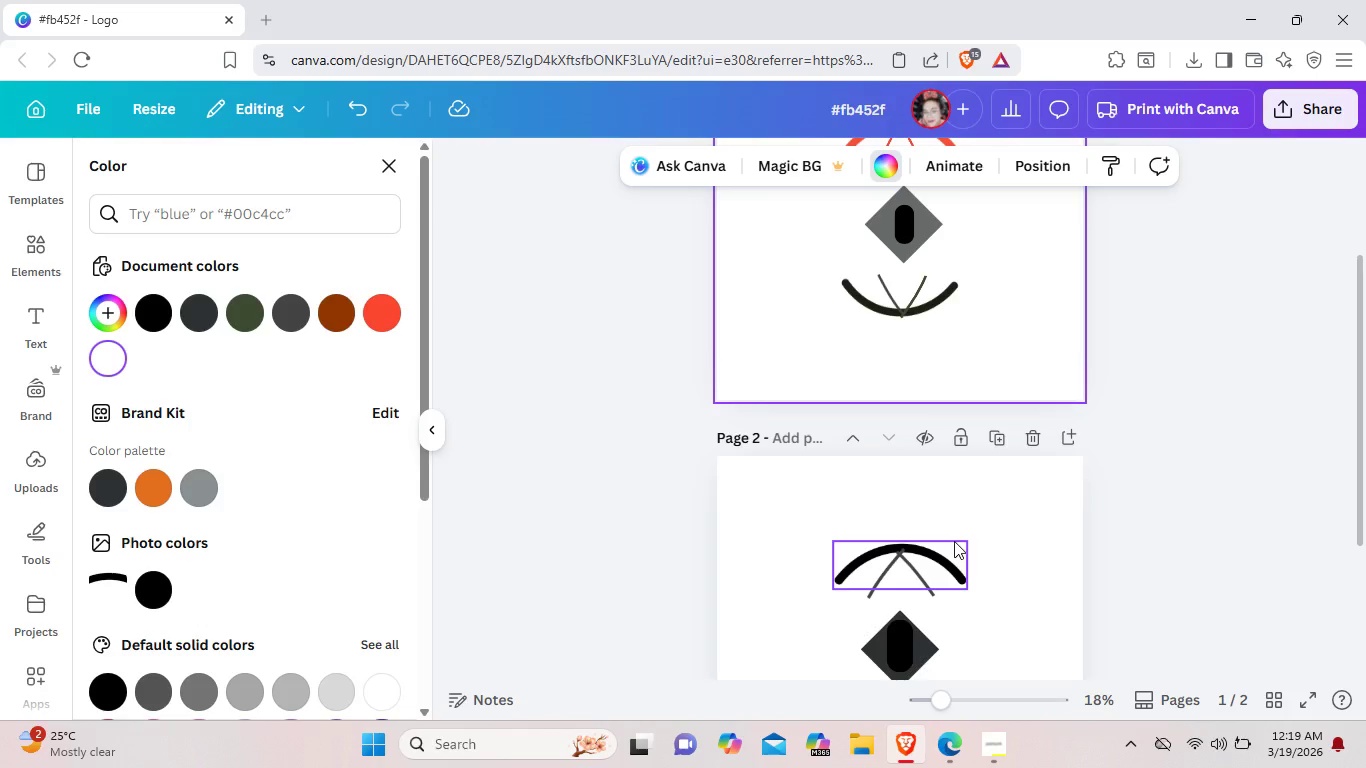 
scroll: coordinate [775, 551], scroll_direction: down, amount: 2.0
 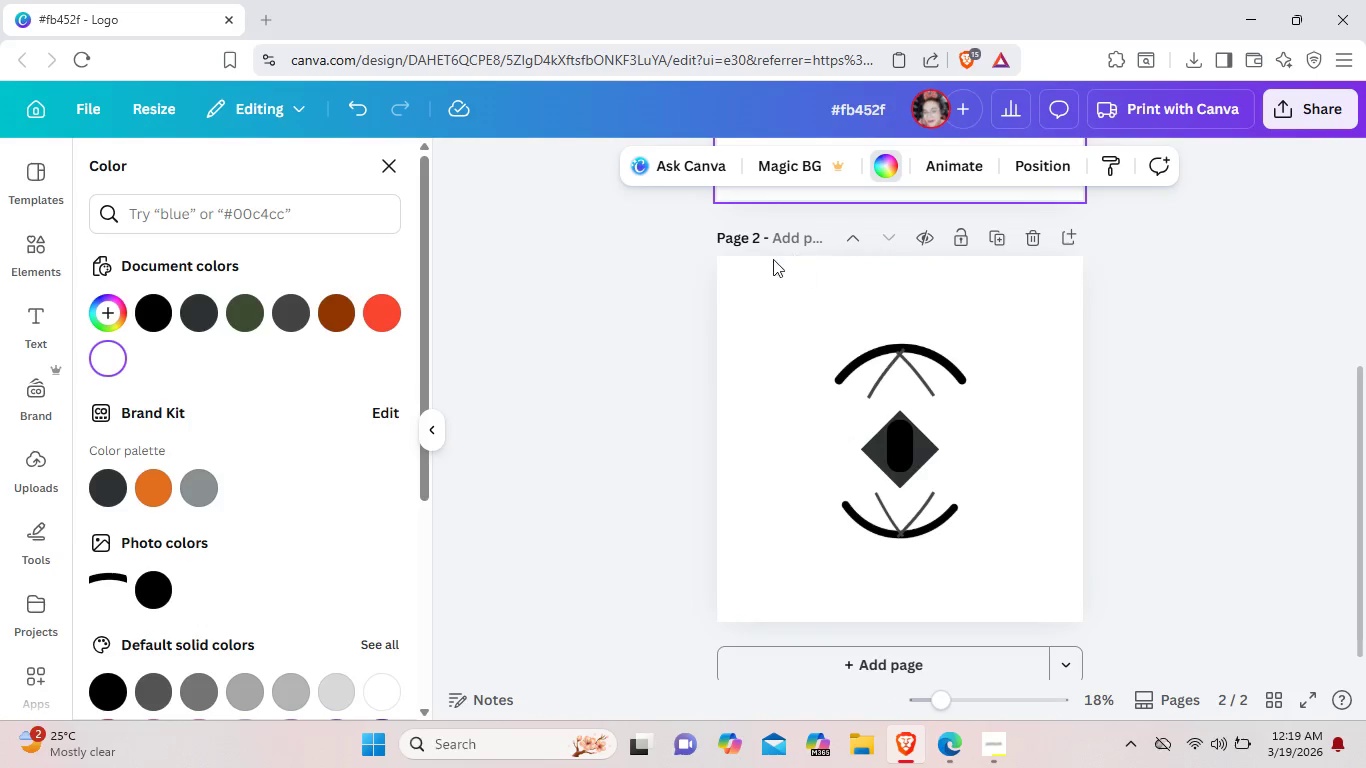 
left_click_drag(start_coordinate=[801, 303], to_coordinate=[1003, 566])
 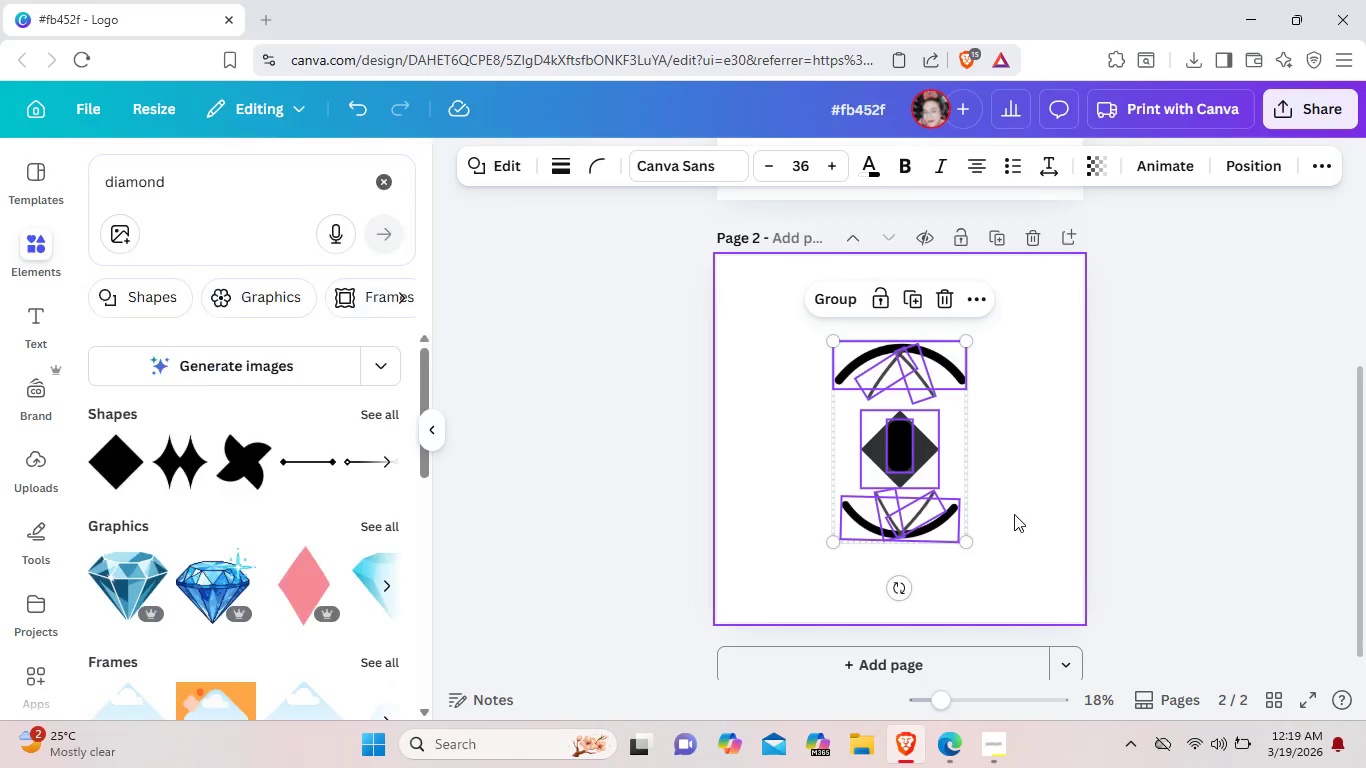 
left_click([1014, 514])
 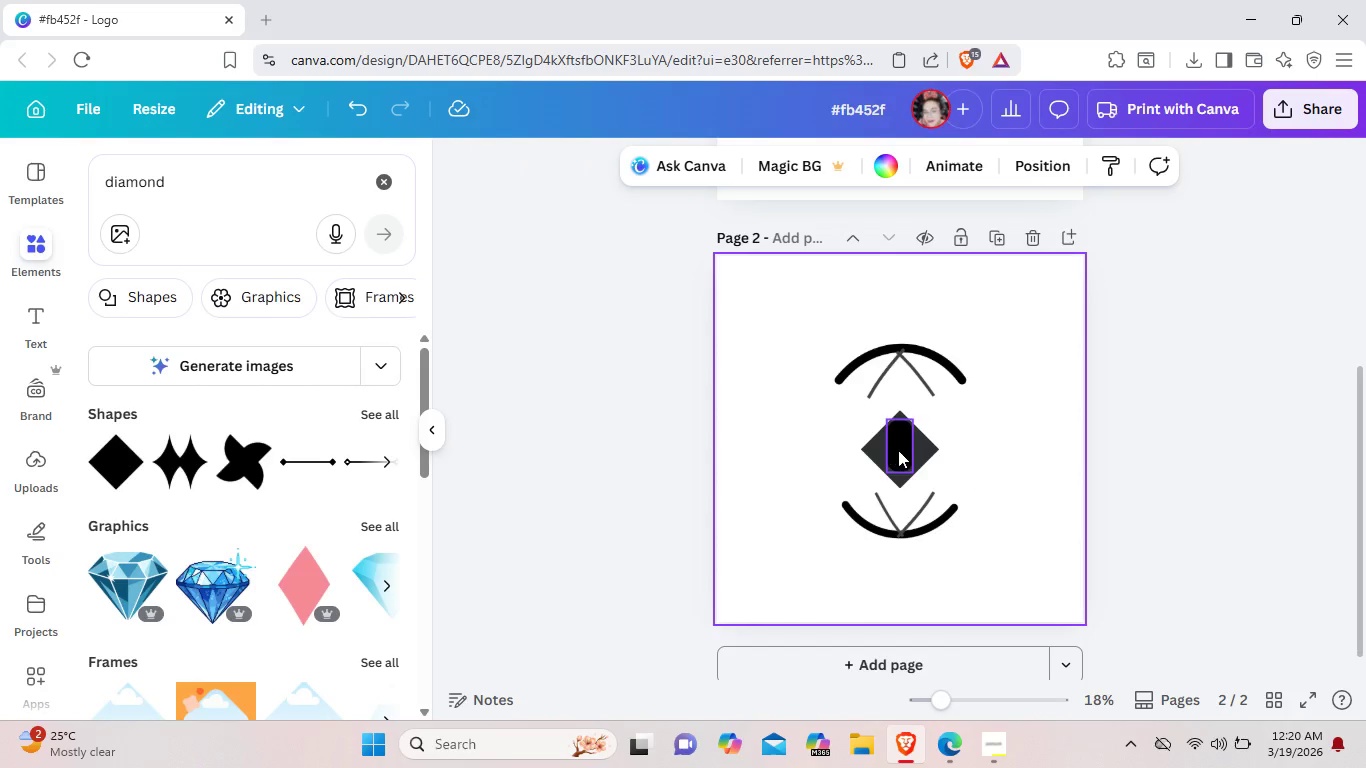 
left_click([900, 450])
 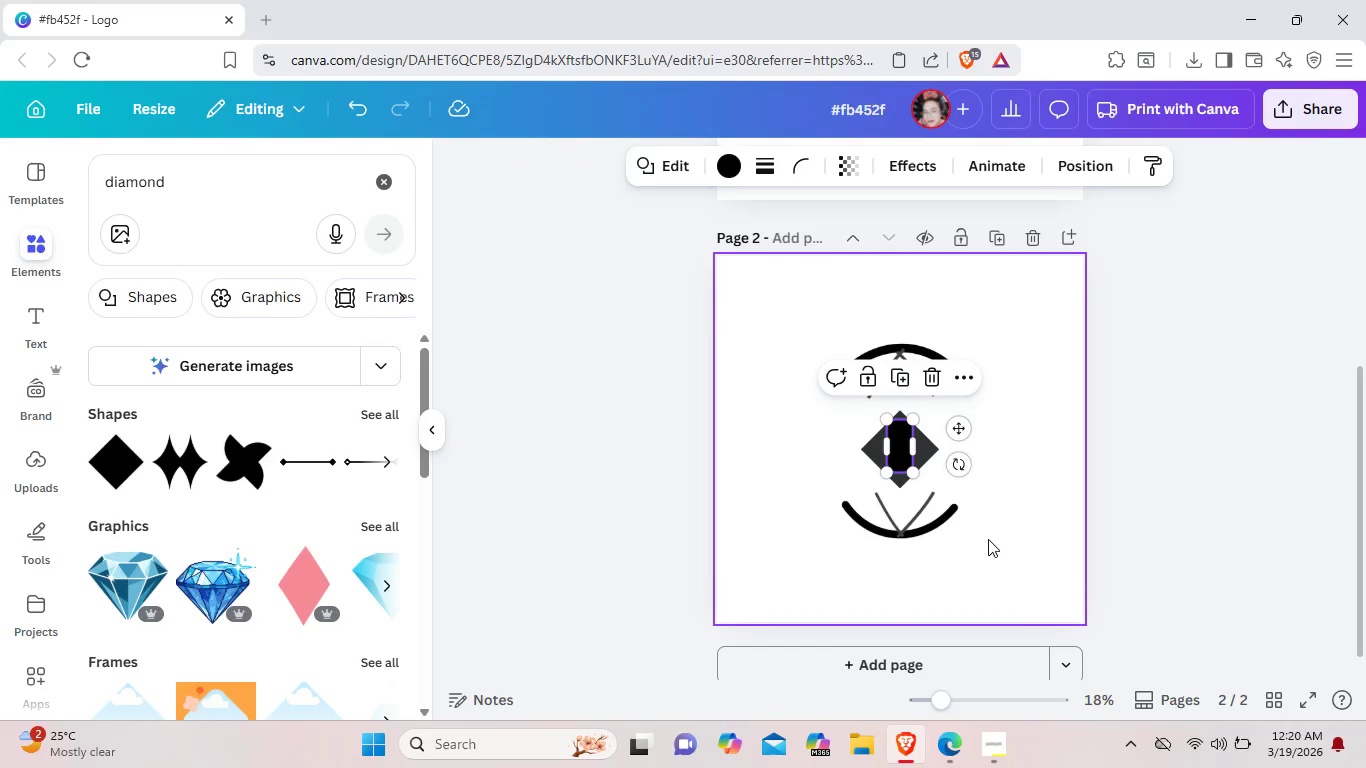 
left_click([988, 539])
 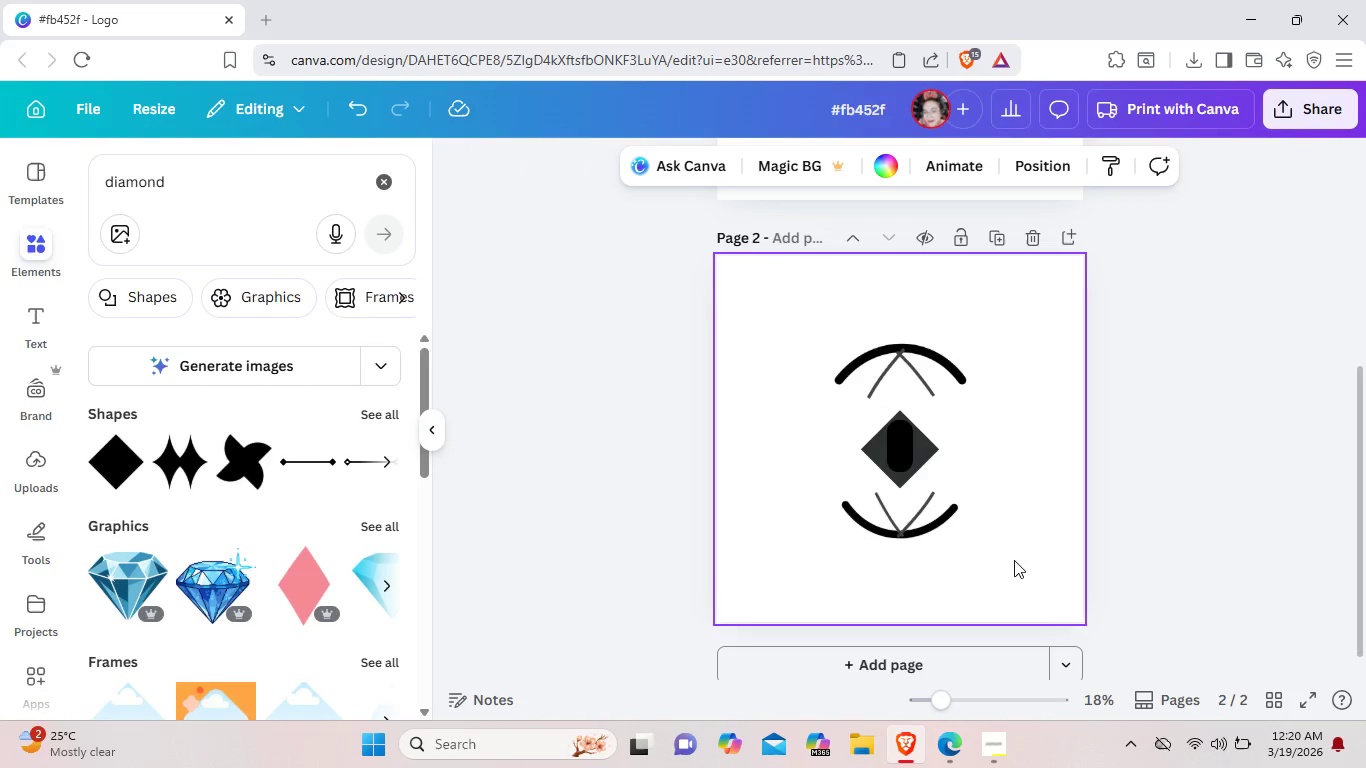 
left_click_drag(start_coordinate=[1014, 560], to_coordinate=[876, 308])
 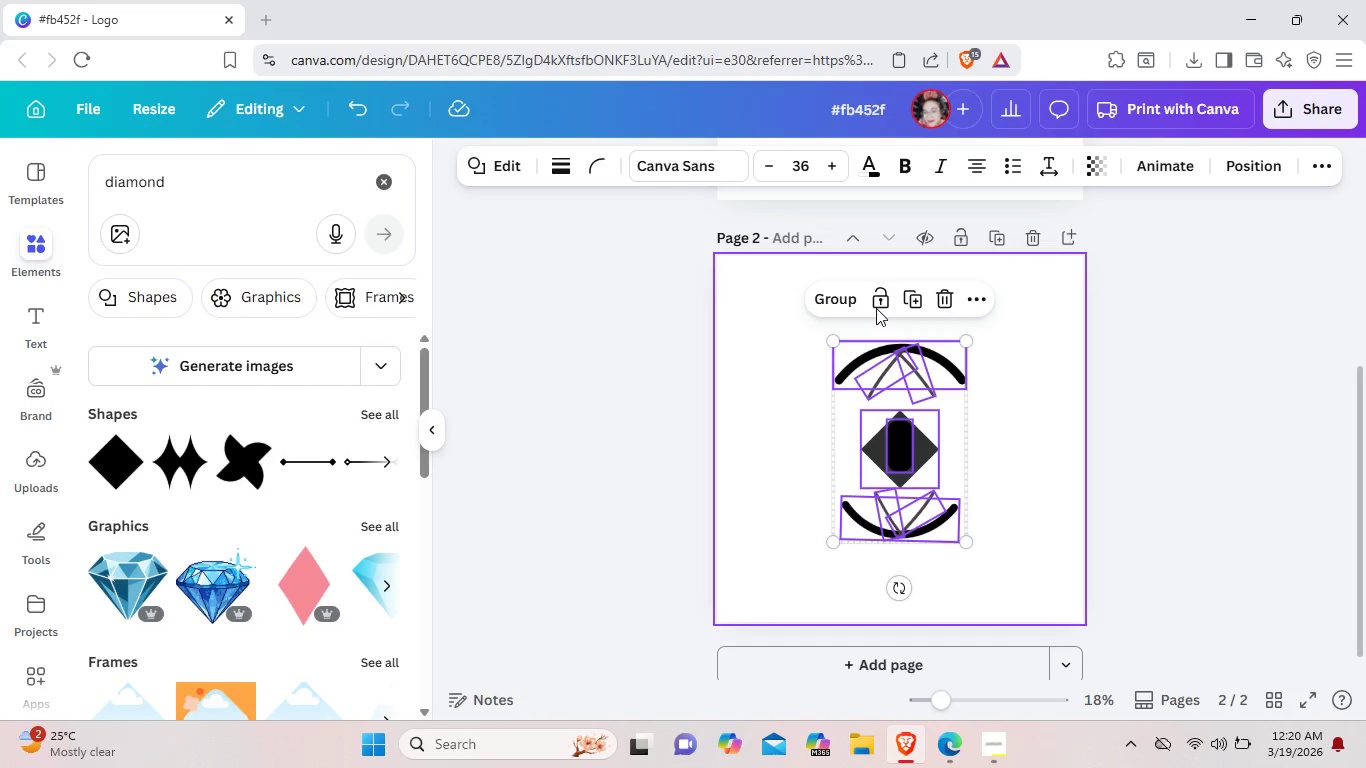 
key(Backspace)
 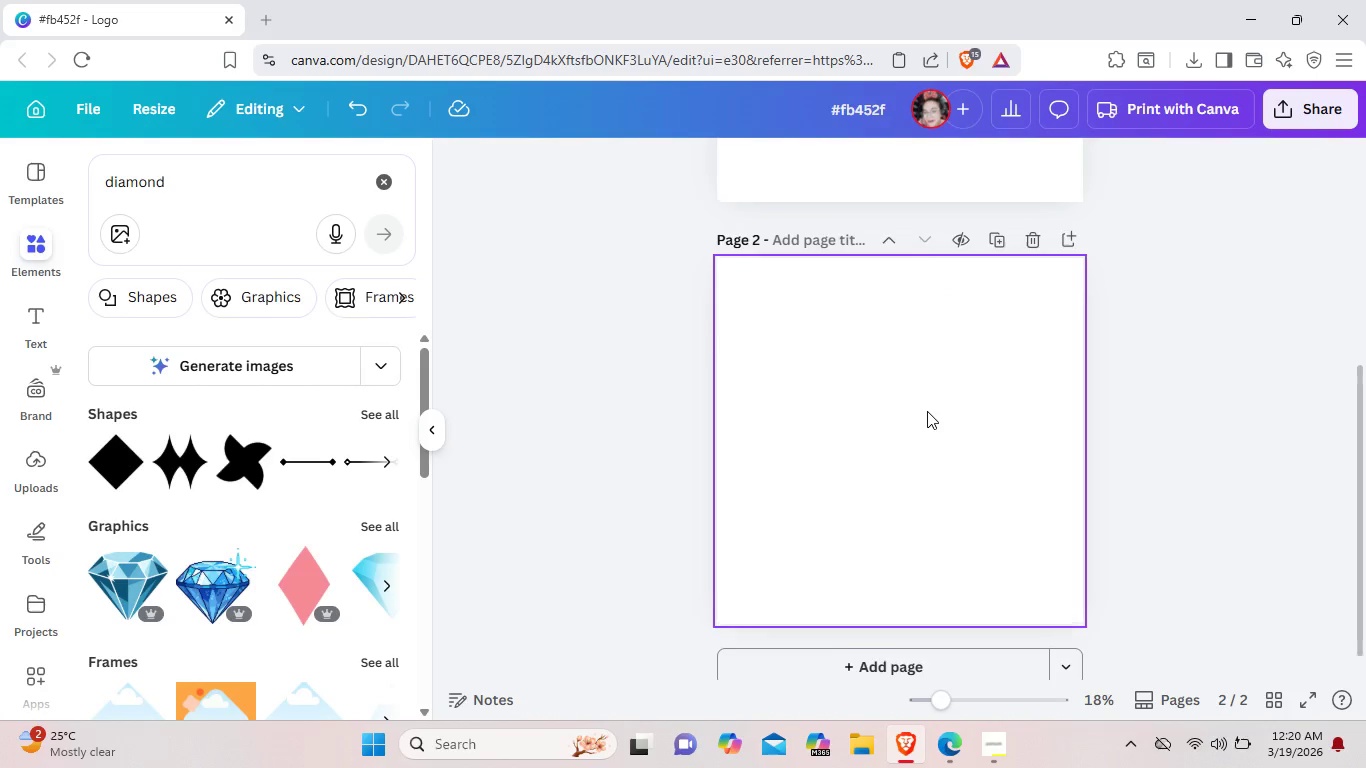 
scroll: coordinate [927, 411], scroll_direction: up, amount: 2.0
 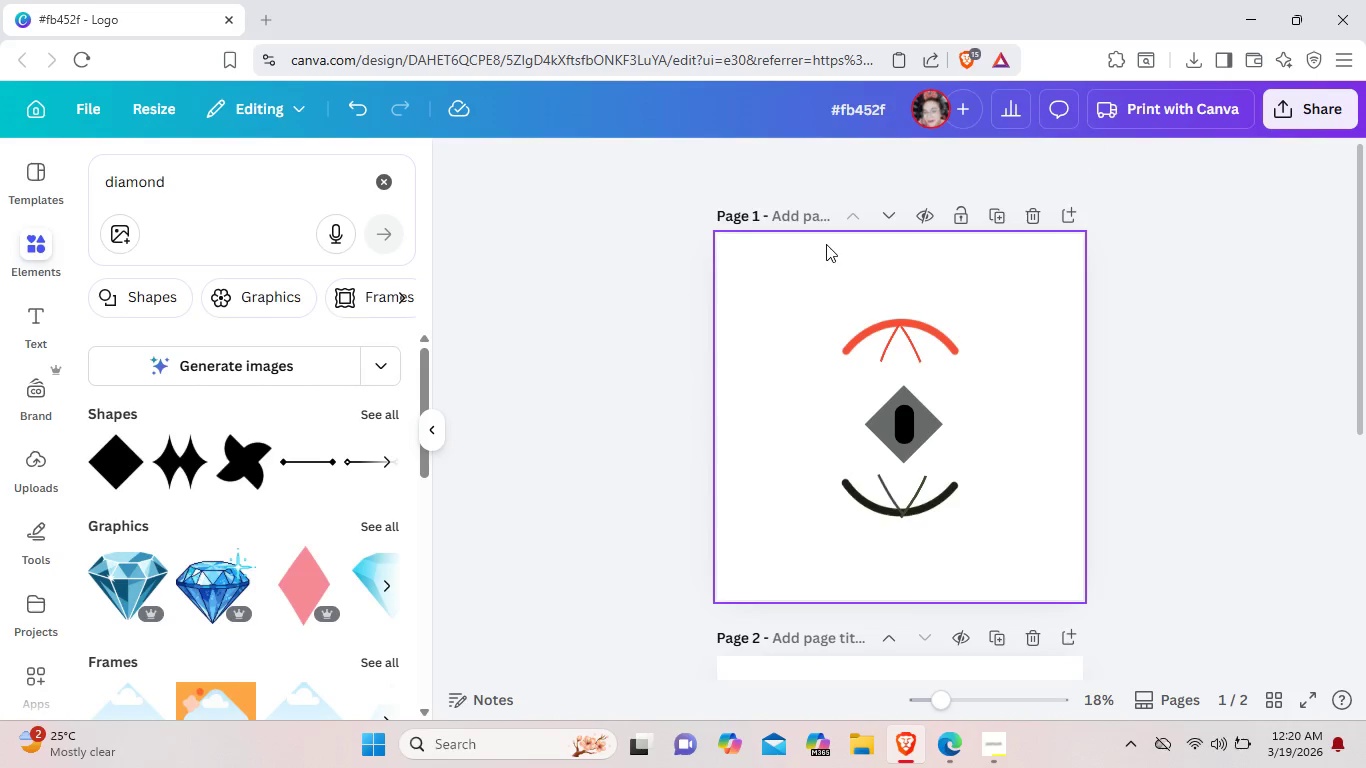 
left_click_drag(start_coordinate=[810, 245], to_coordinate=[1004, 524])
 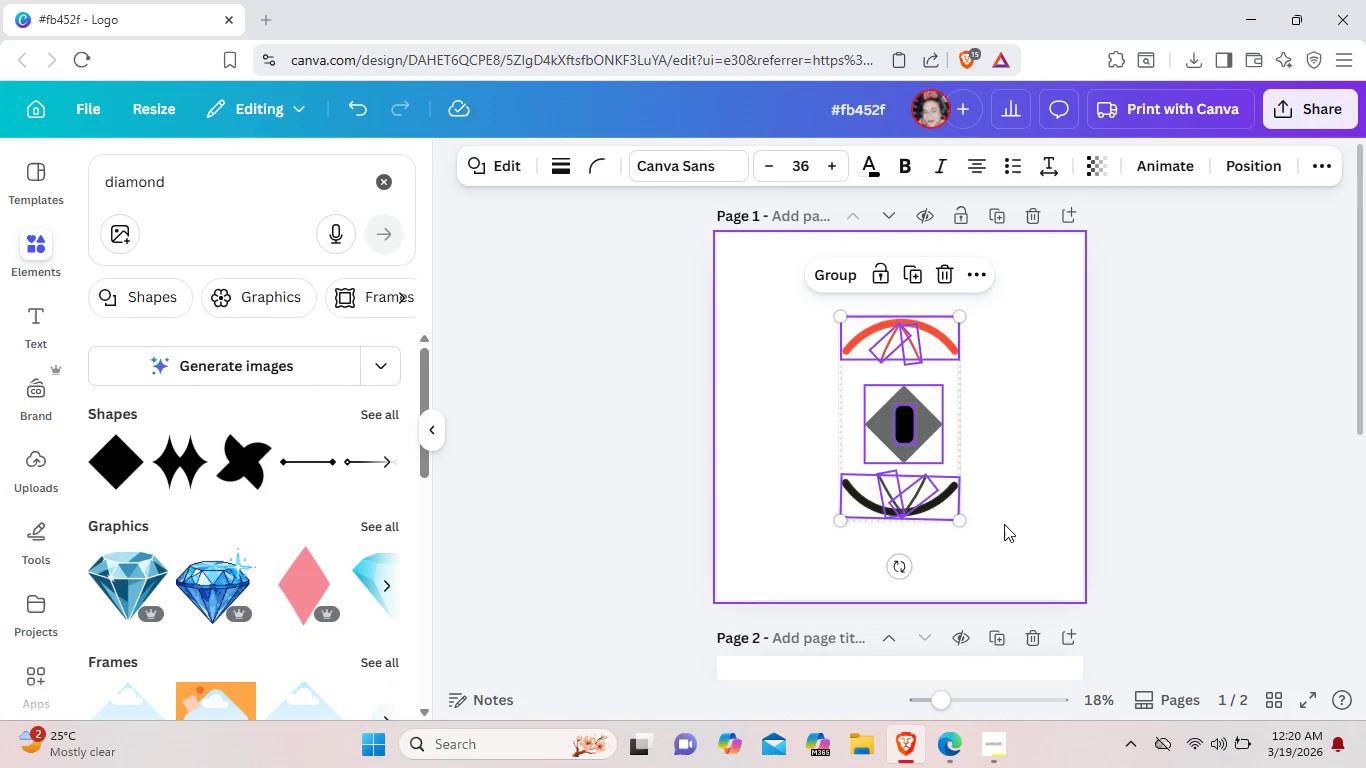 
key(Control+C)
 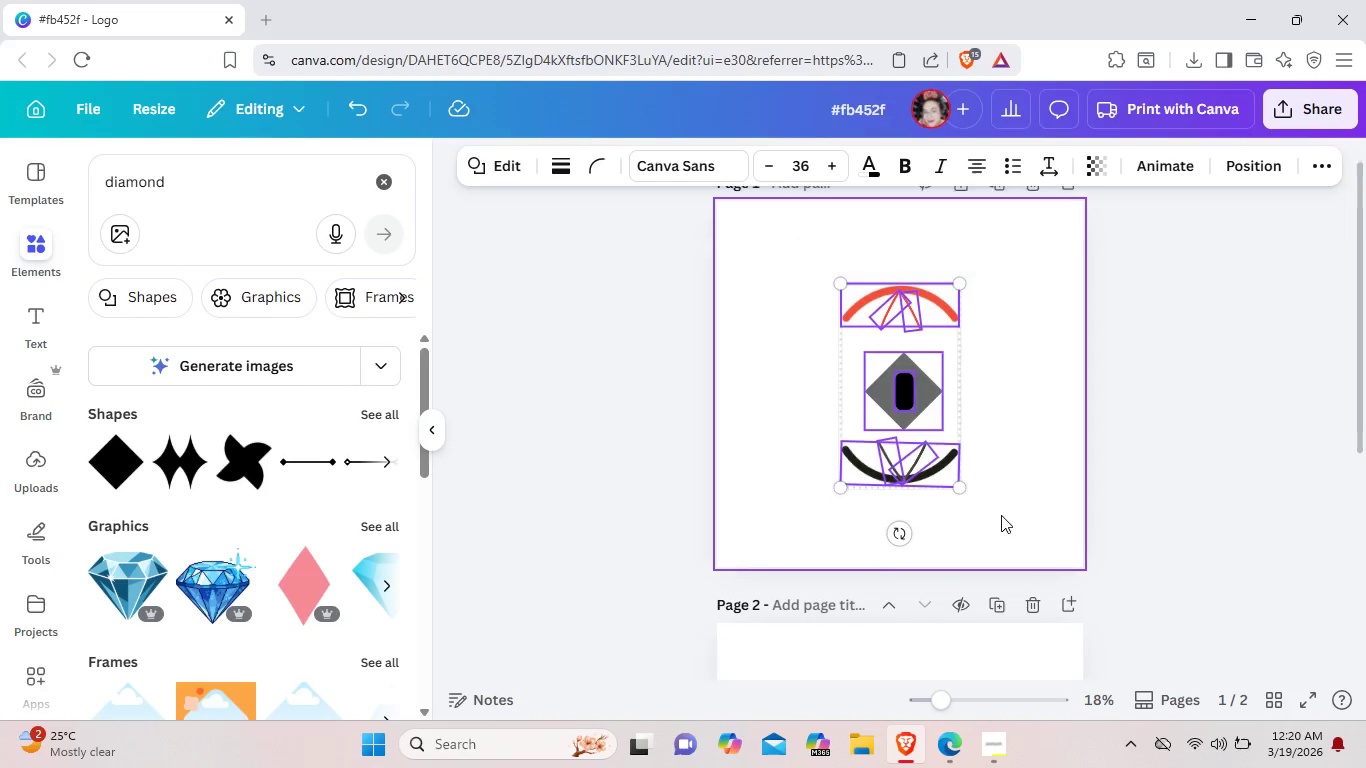 
scroll: coordinate [1001, 515], scroll_direction: down, amount: 3.0
 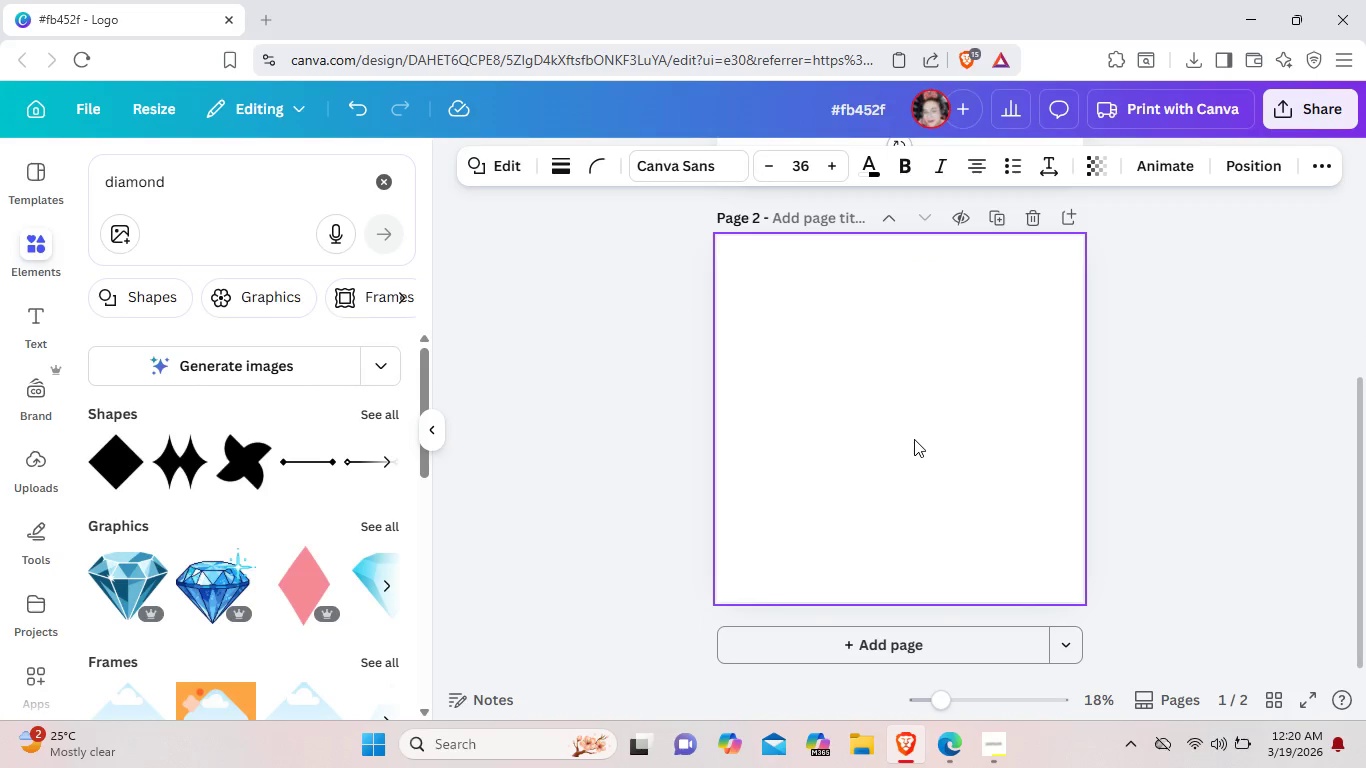 
key(Control+V)
 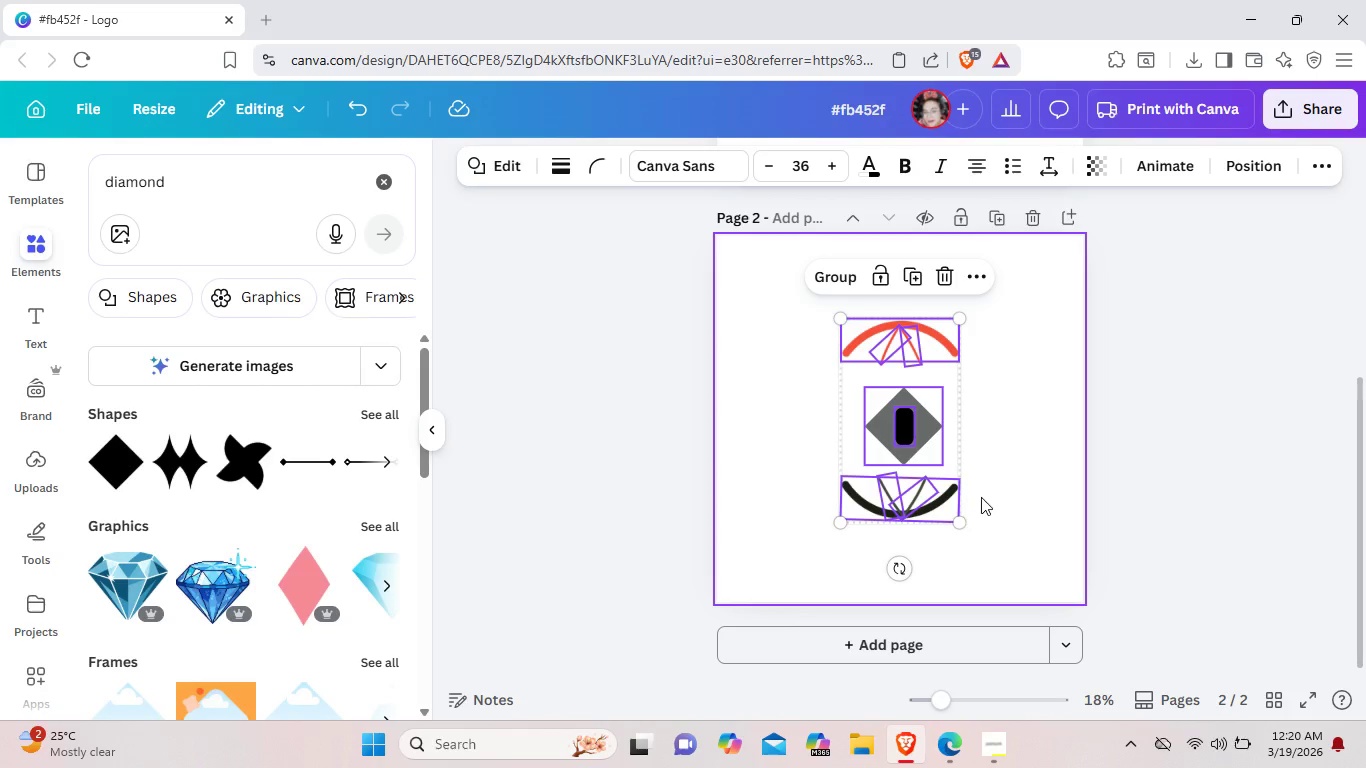 
left_click([995, 483])
 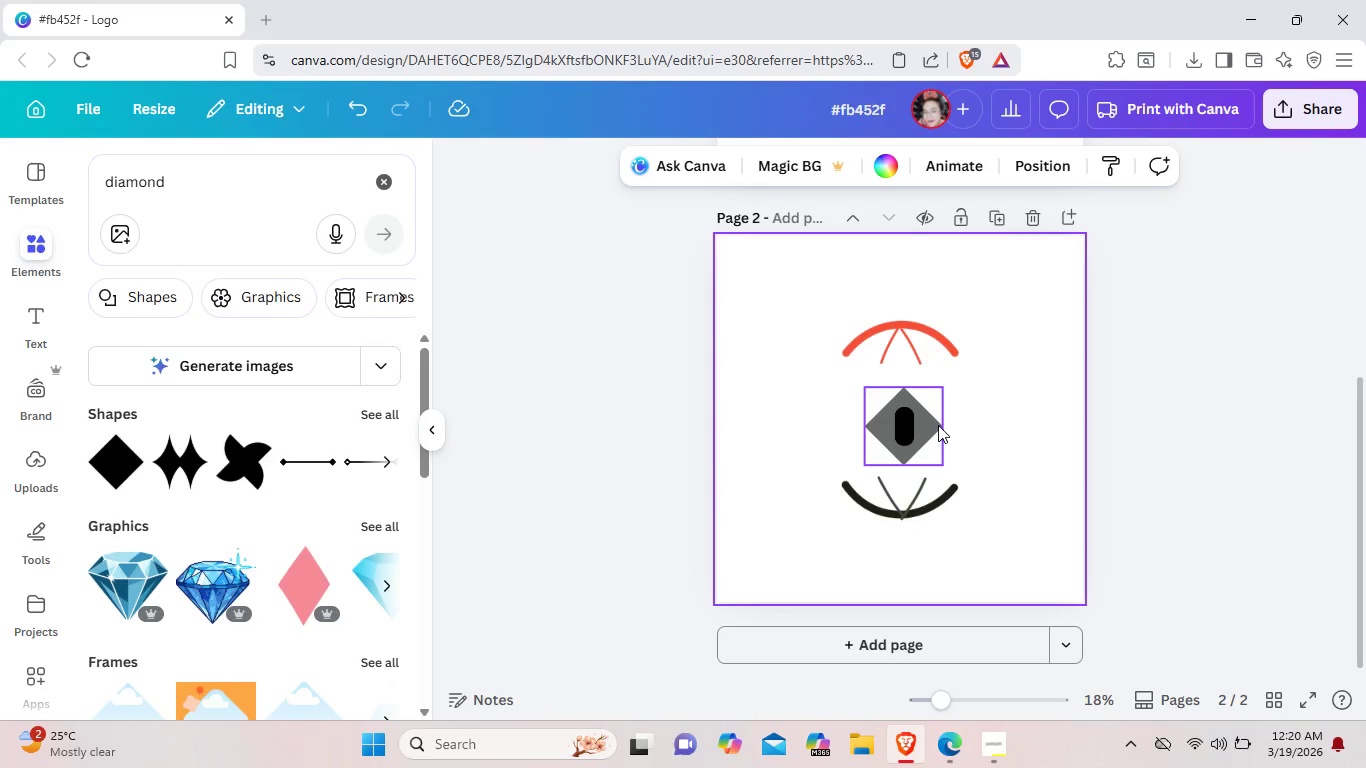 
wait(10.99)
 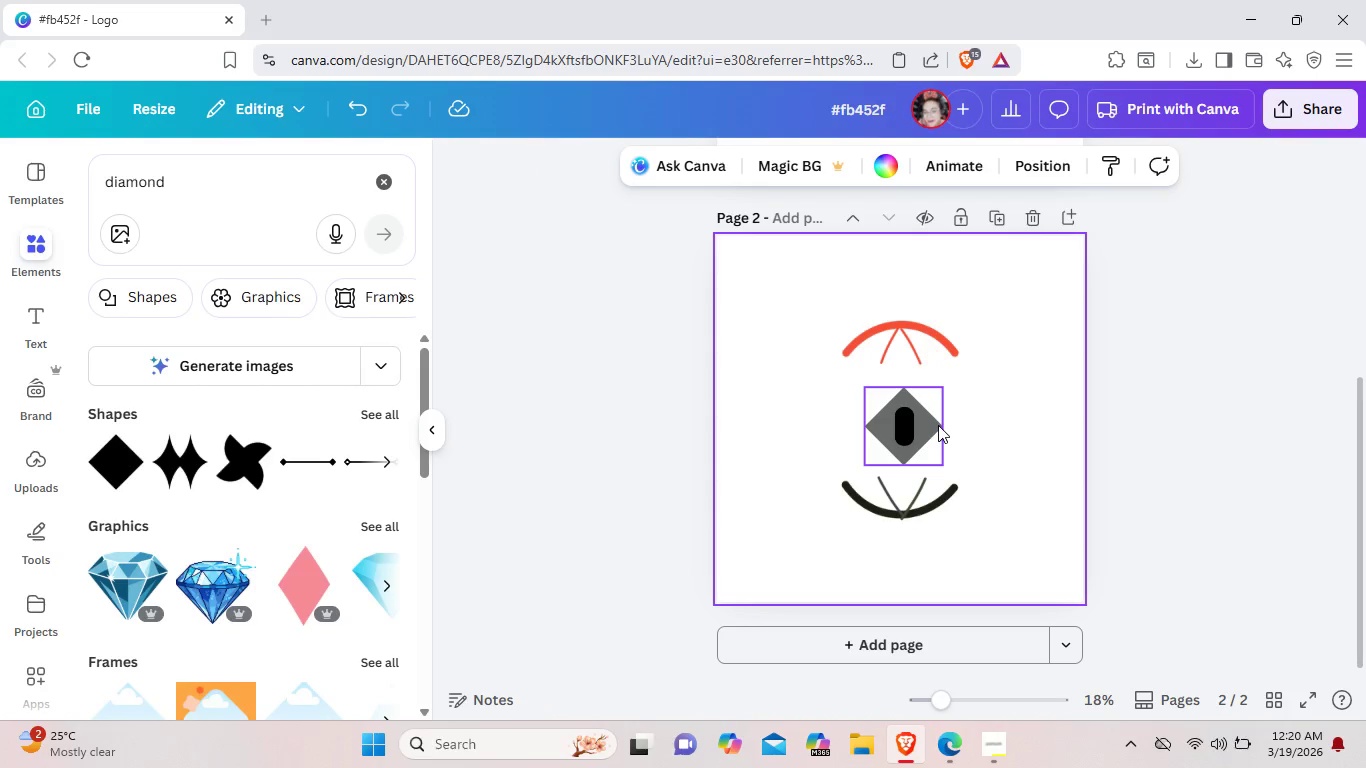 
left_click([811, 296])
 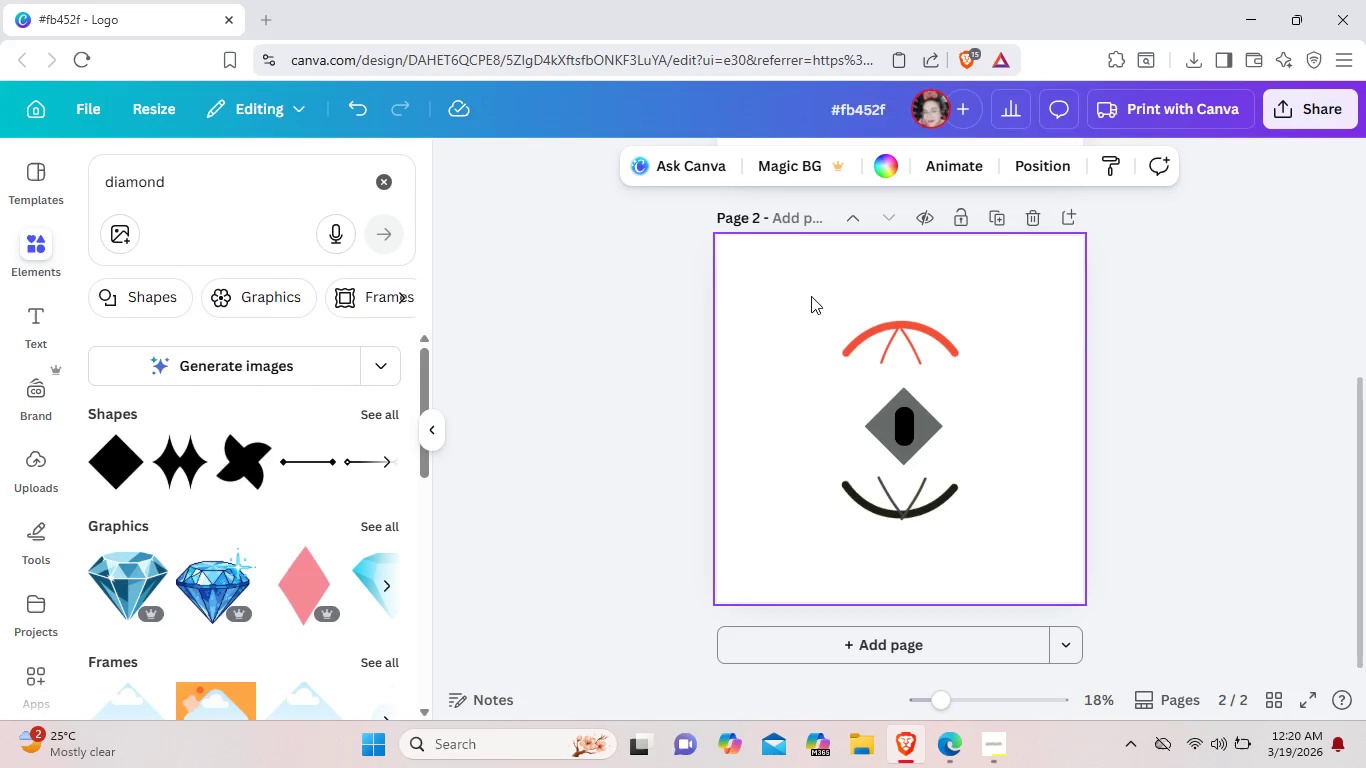 
left_click_drag(start_coordinate=[811, 296], to_coordinate=[1008, 526])
 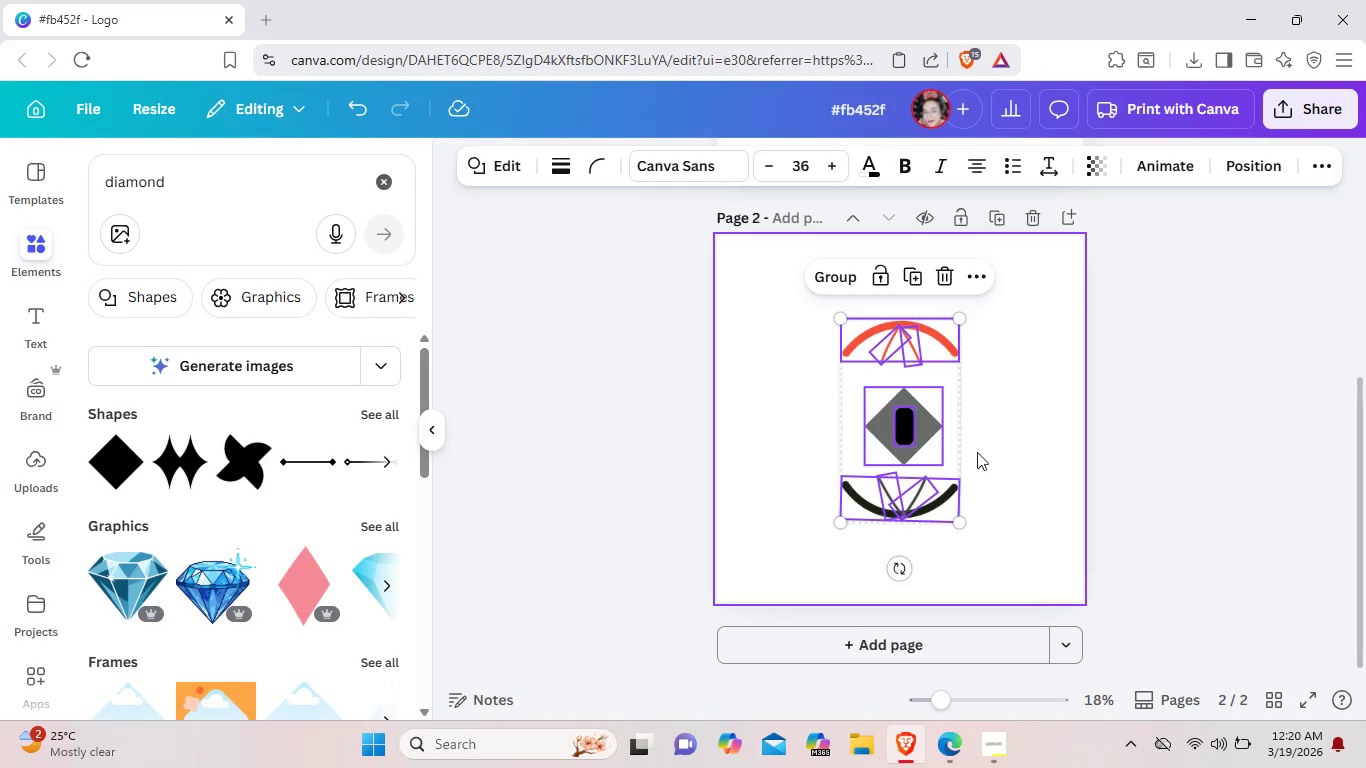 
right_click([910, 344])
 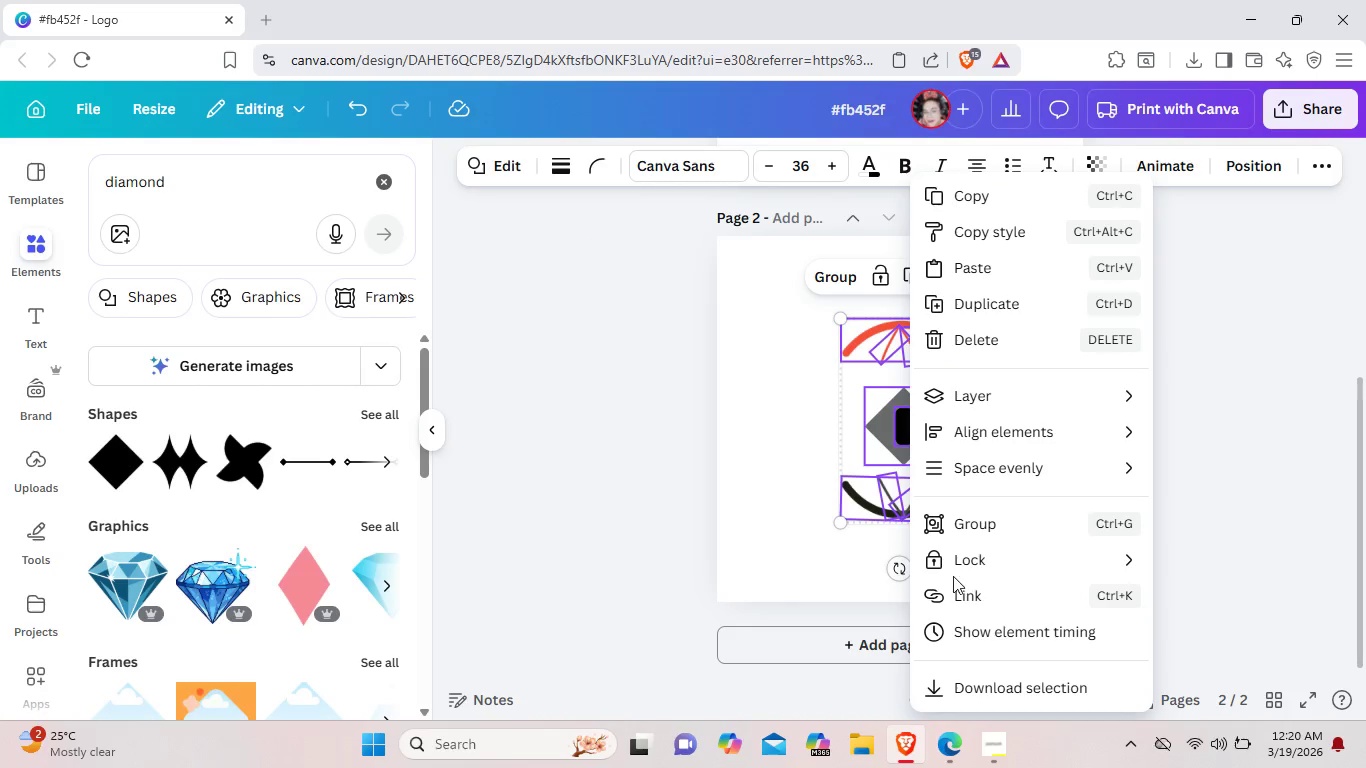 
left_click([762, 481])
 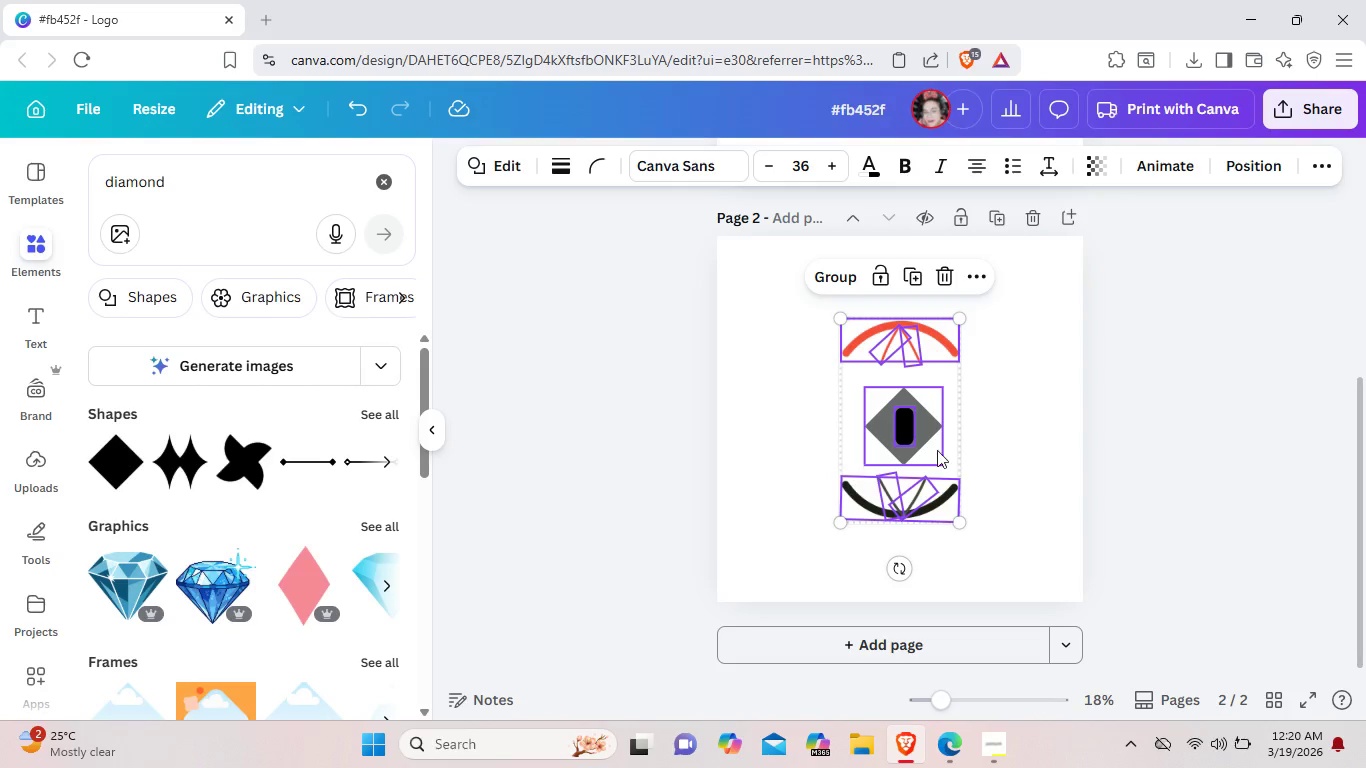 
left_click([988, 436])
 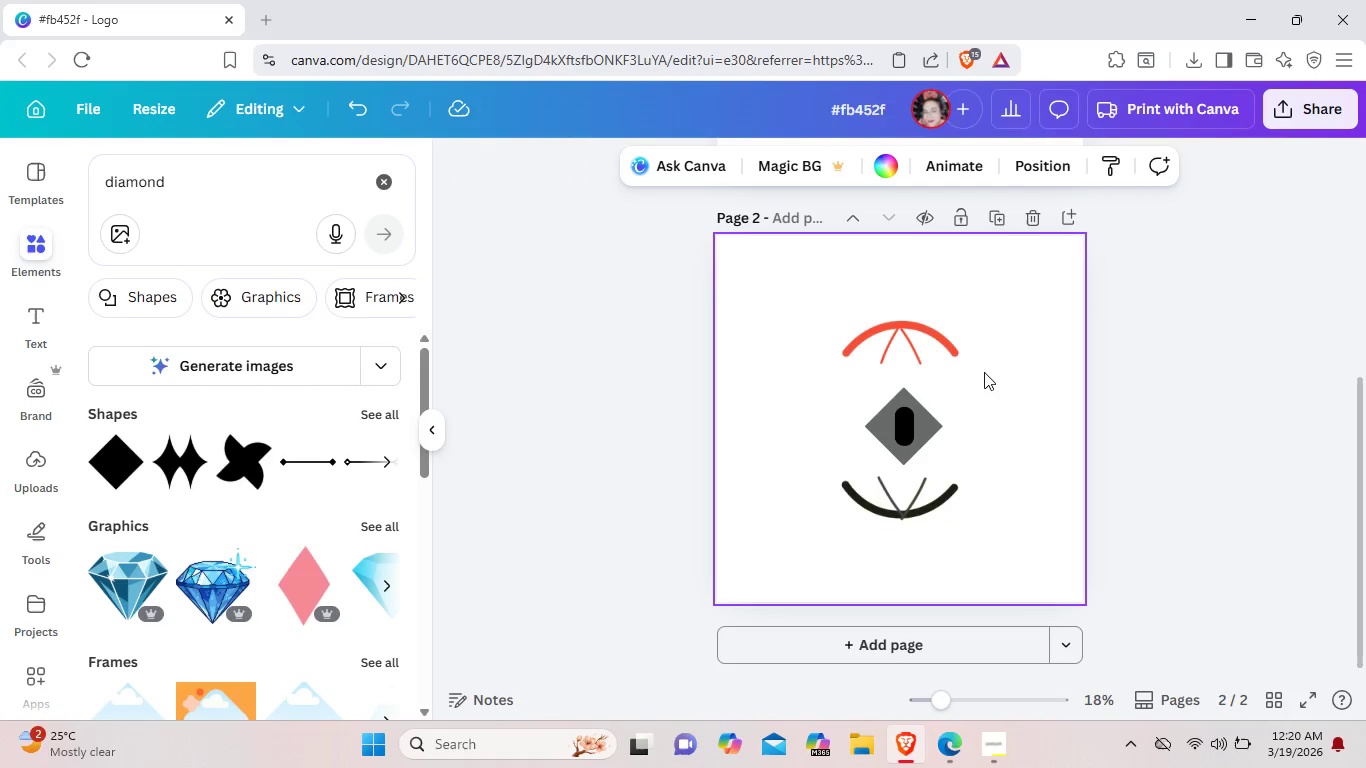 
left_click_drag(start_coordinate=[984, 372], to_coordinate=[837, 312])
 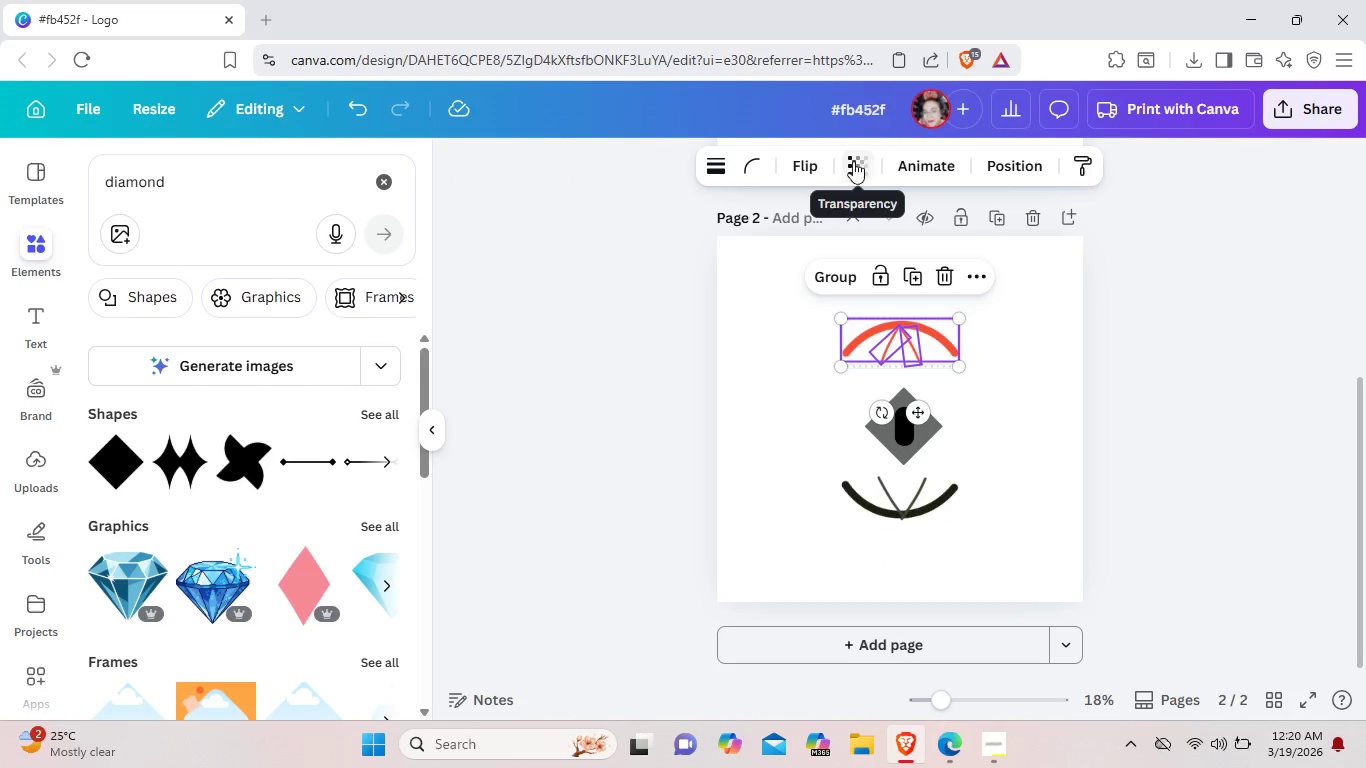 
left_click([770, 382])
 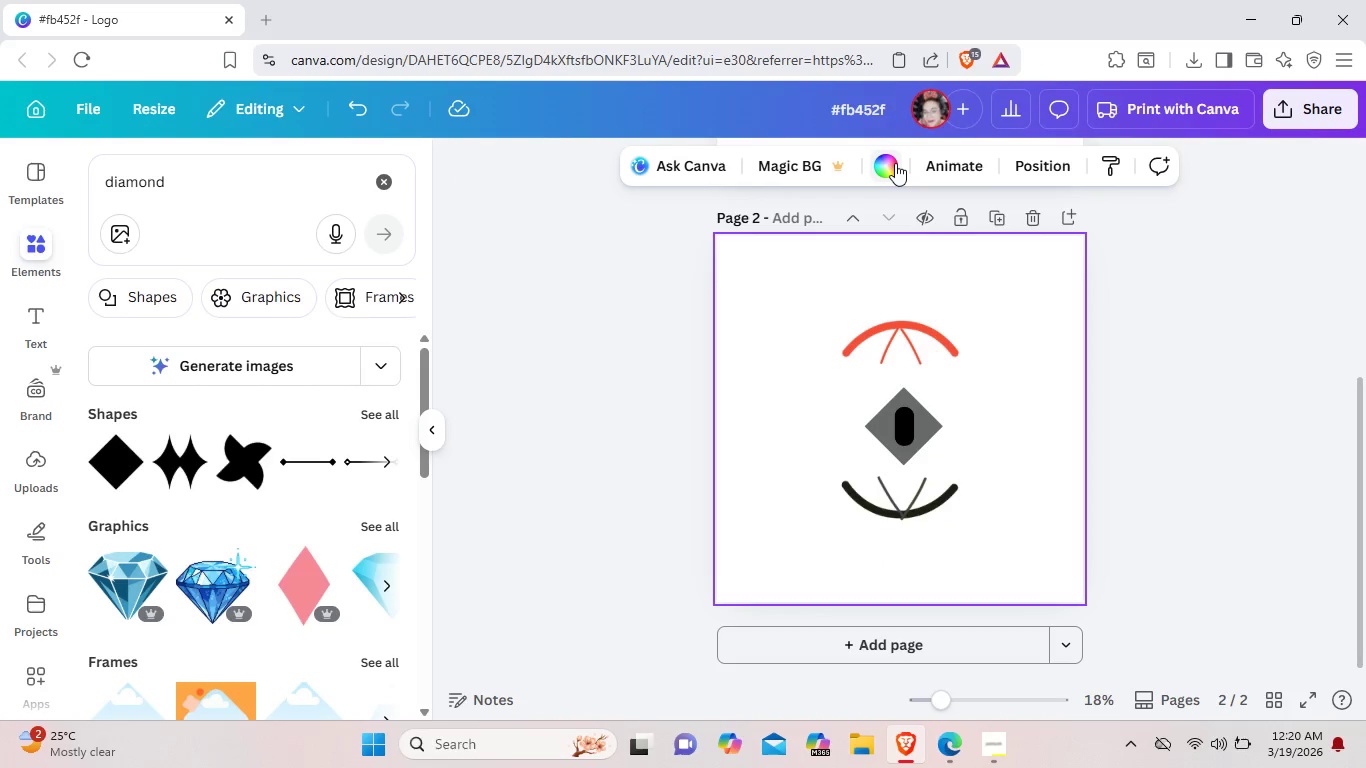 
left_click([895, 163])
 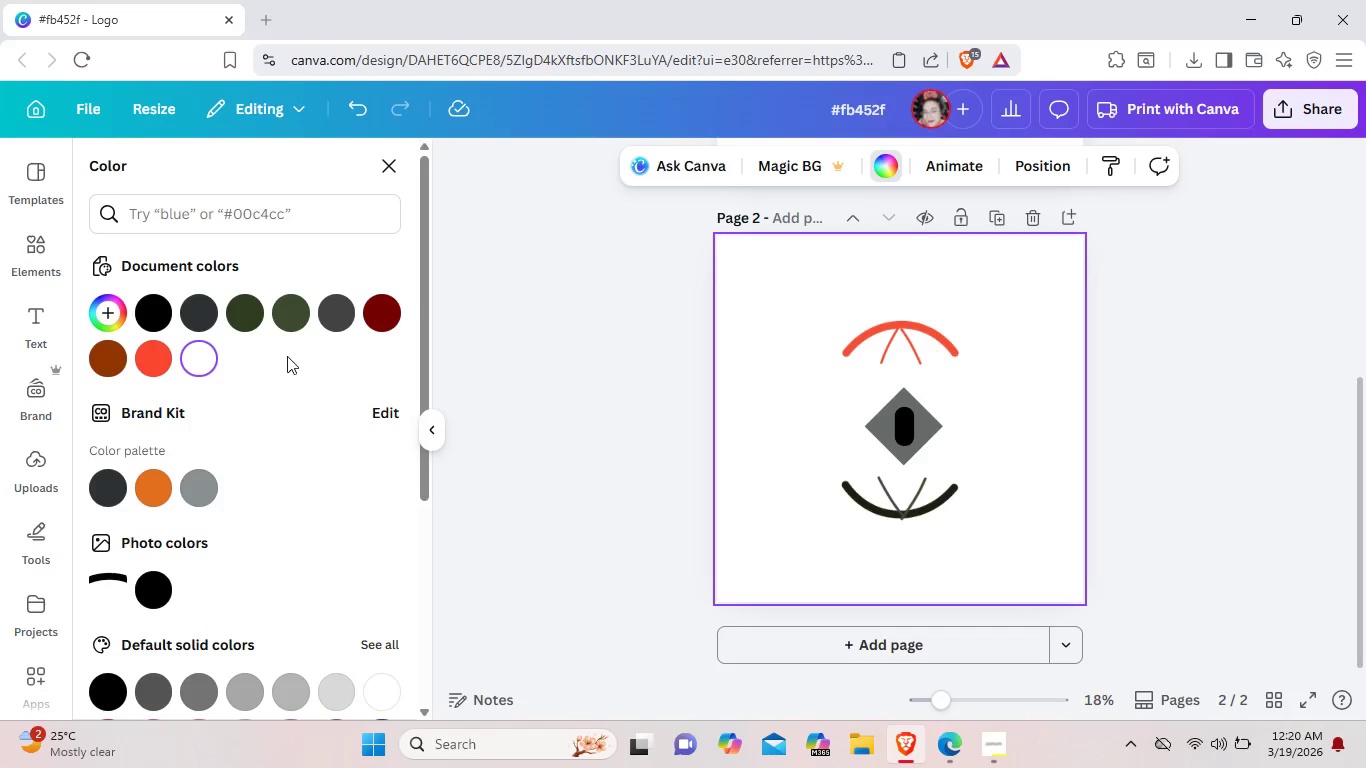 
wait(5.77)
 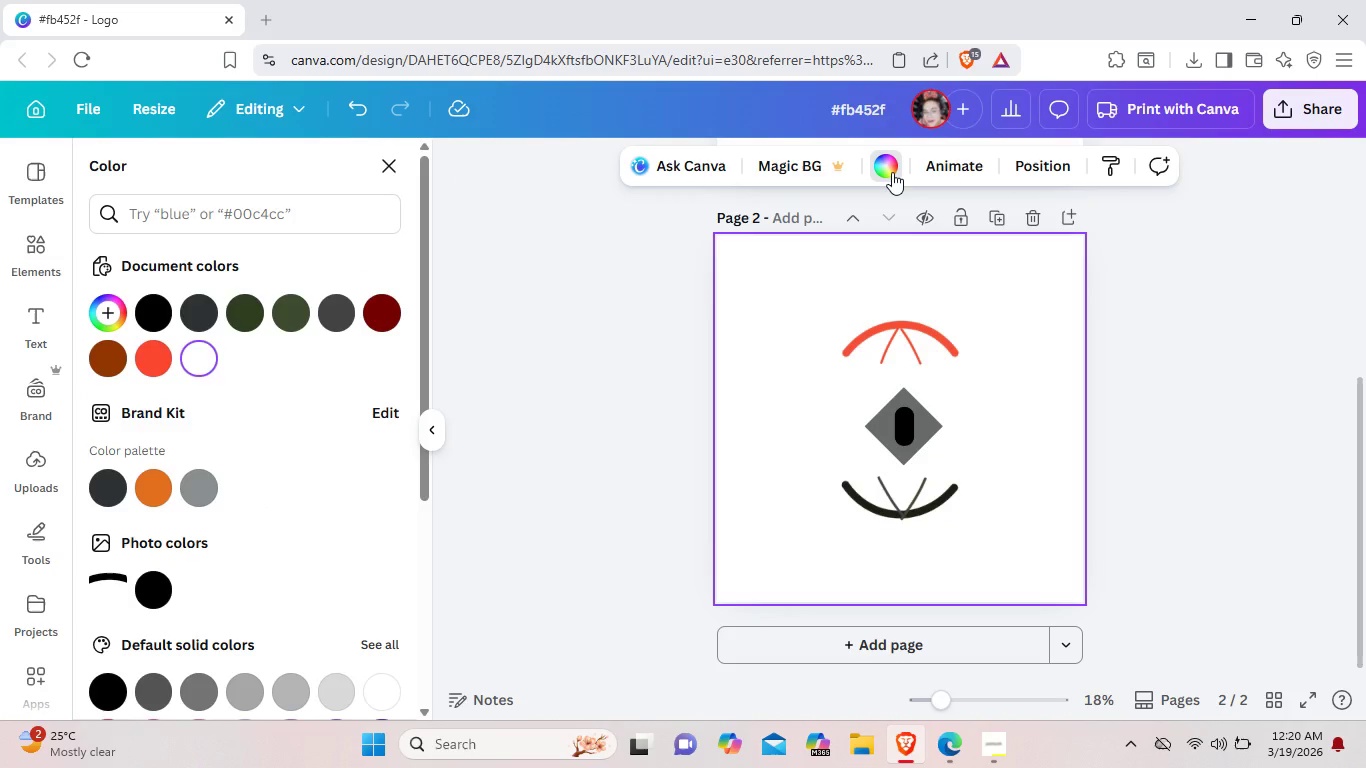 
left_click([142, 311])
 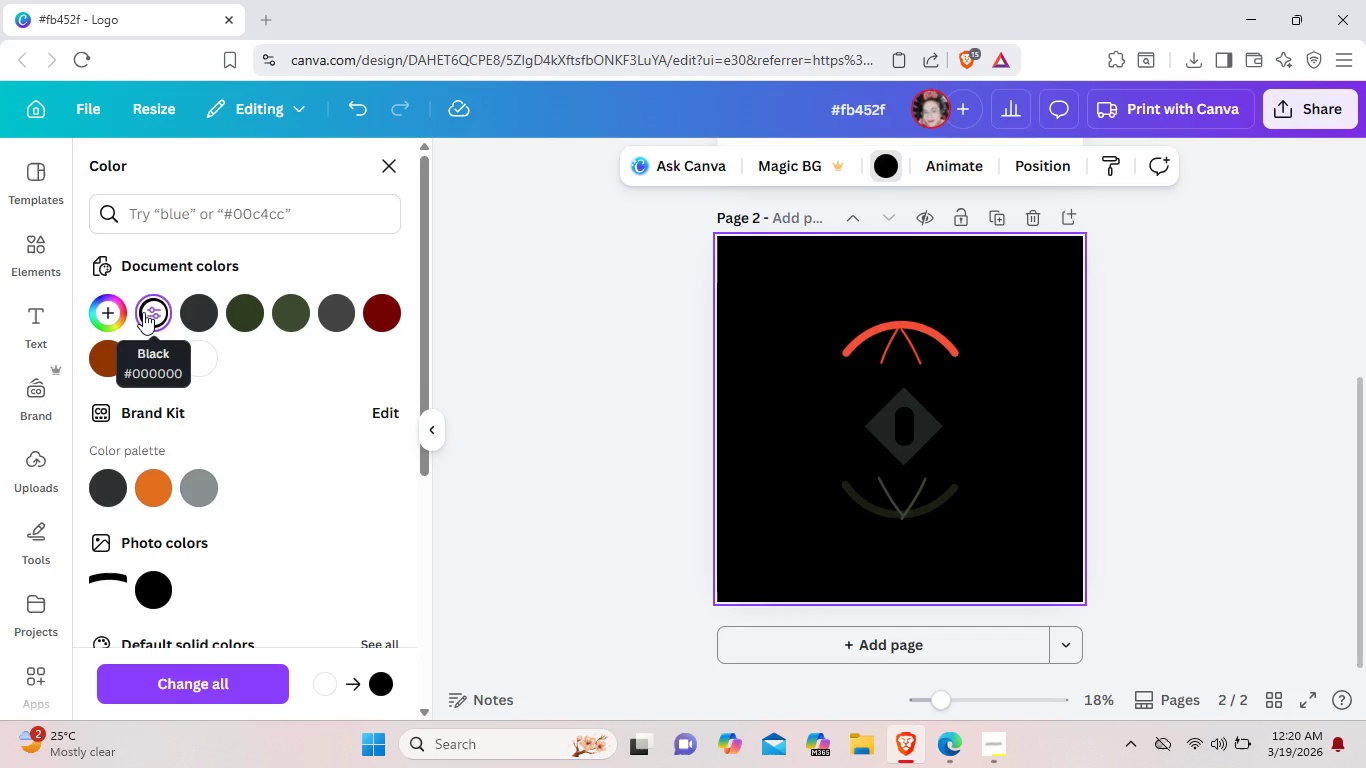 
key(Control+Z)
 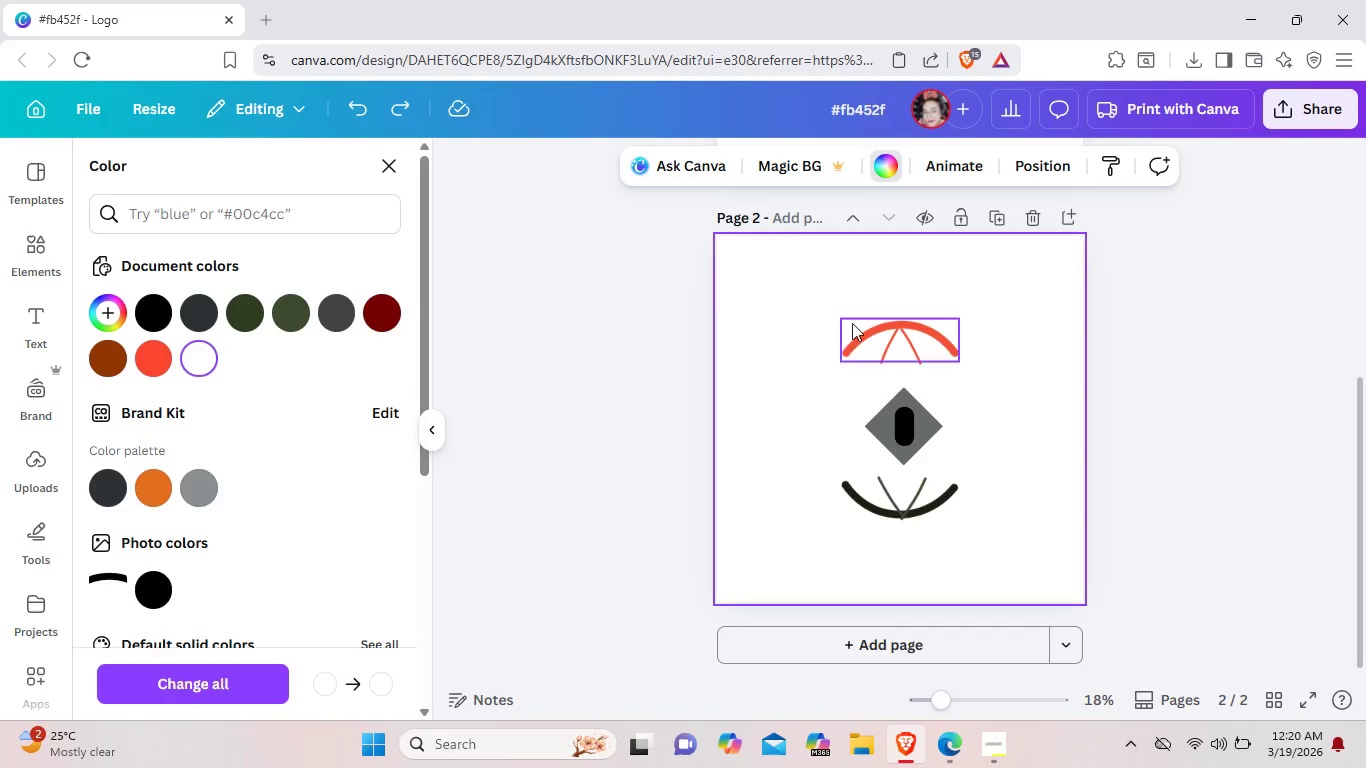 
left_click_drag(start_coordinate=[797, 310], to_coordinate=[965, 515])
 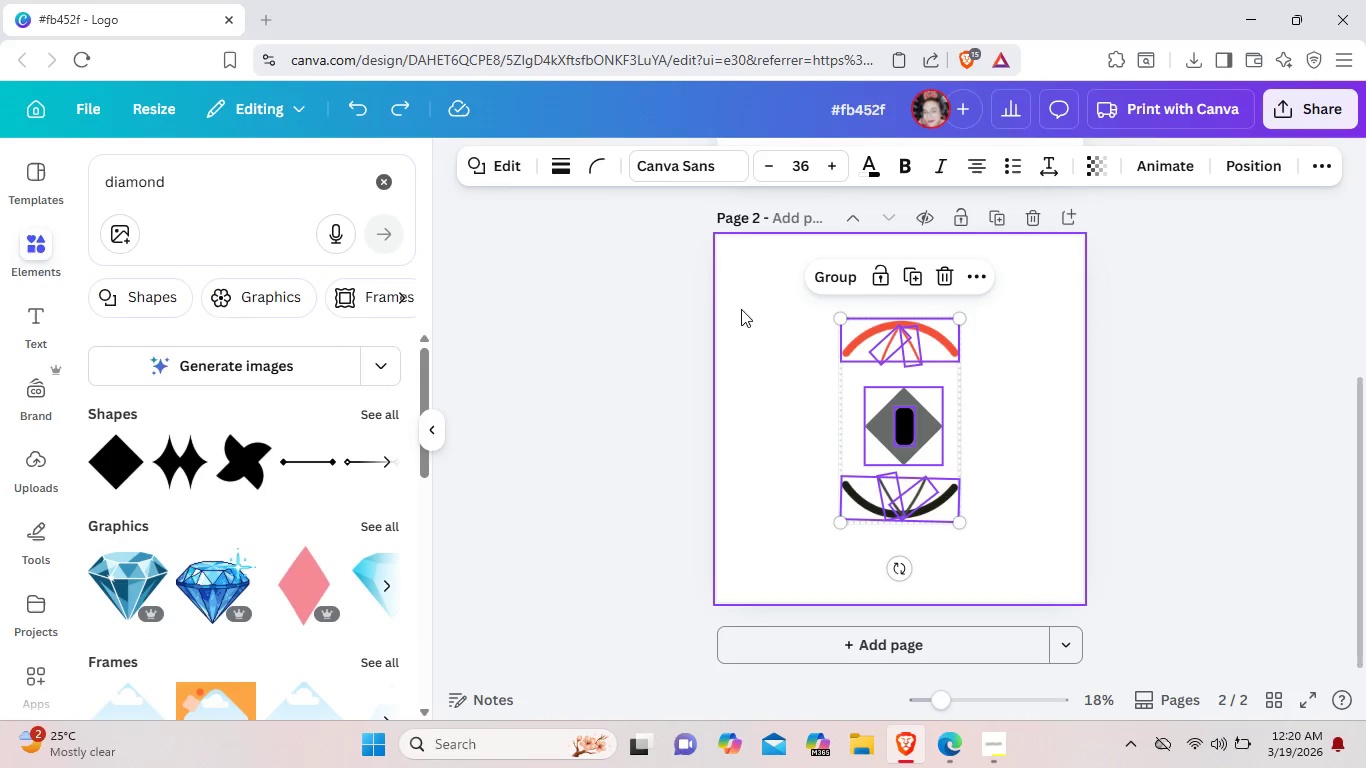 
left_click([507, 165])
 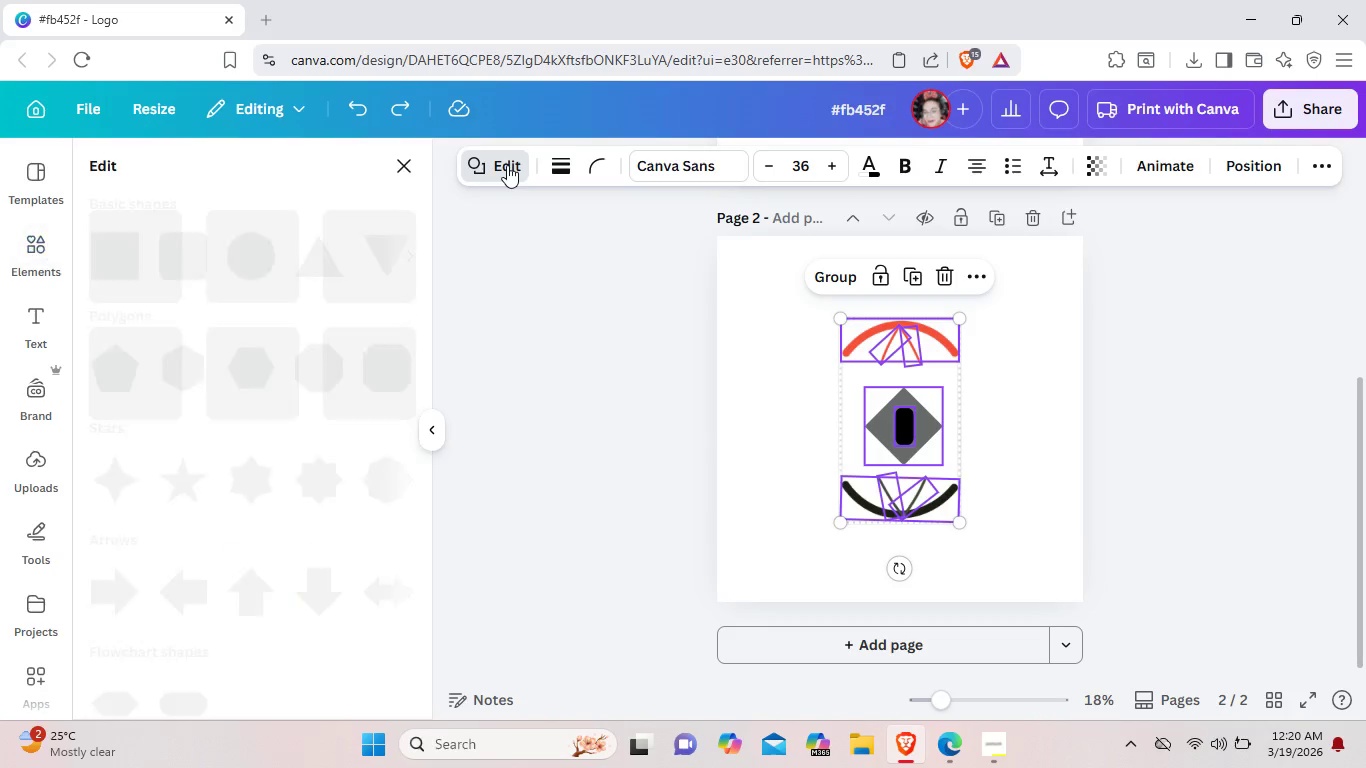 
mouse_move([525, 179])
 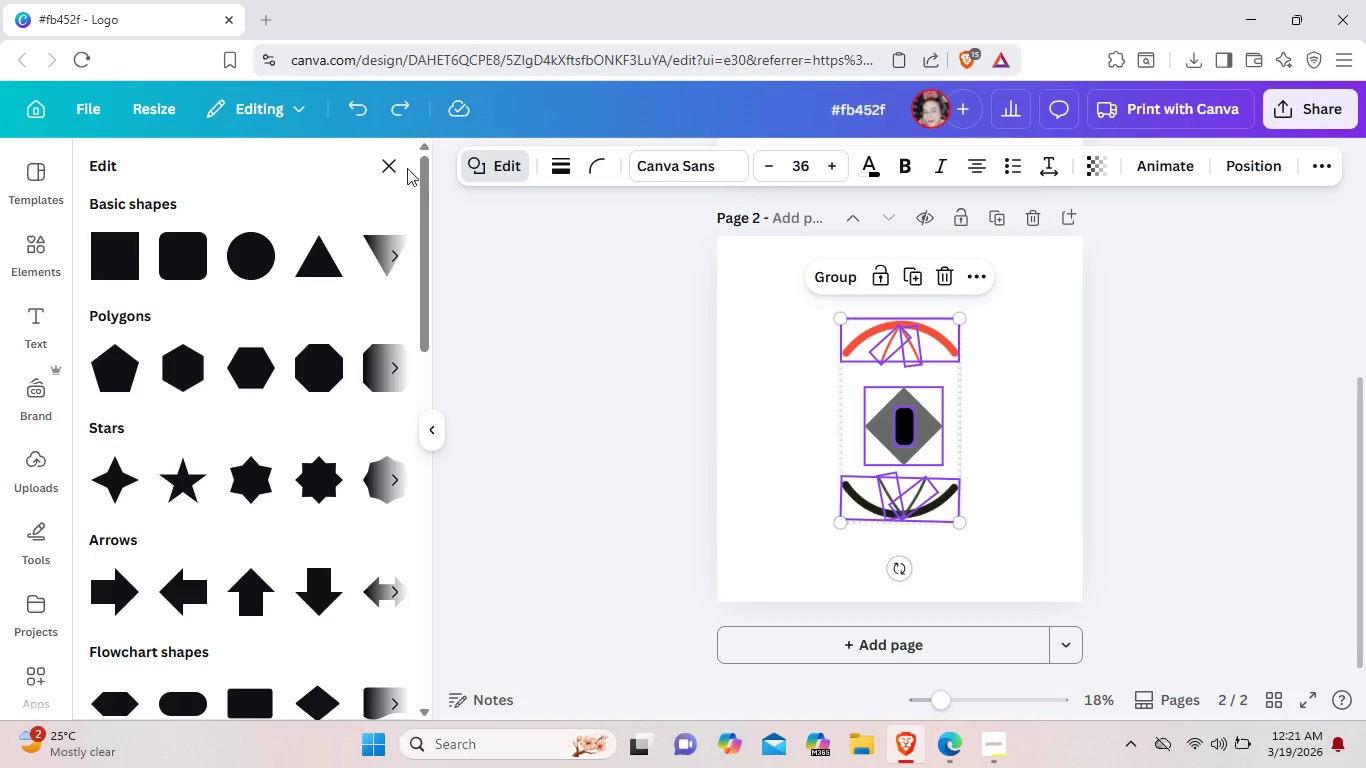 
left_click([397, 168])
 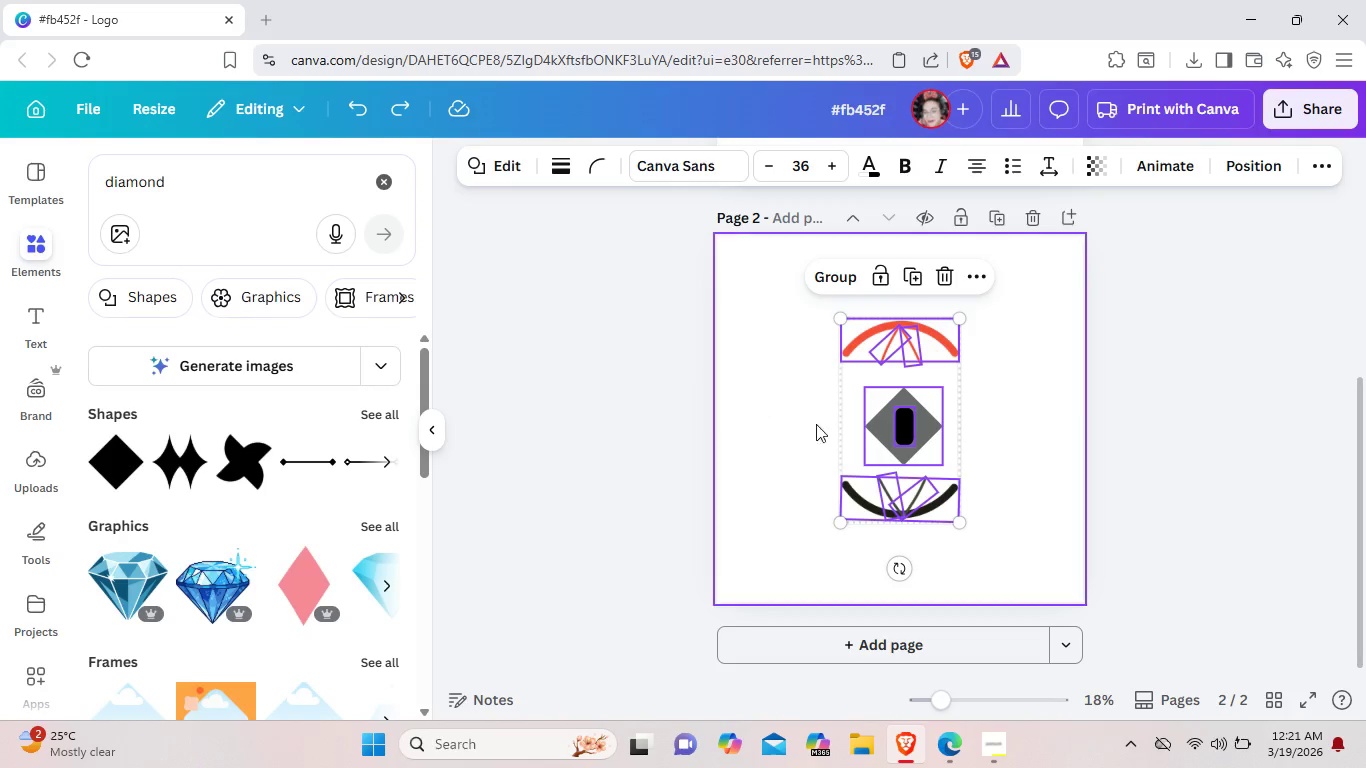 
left_click([886, 419])
 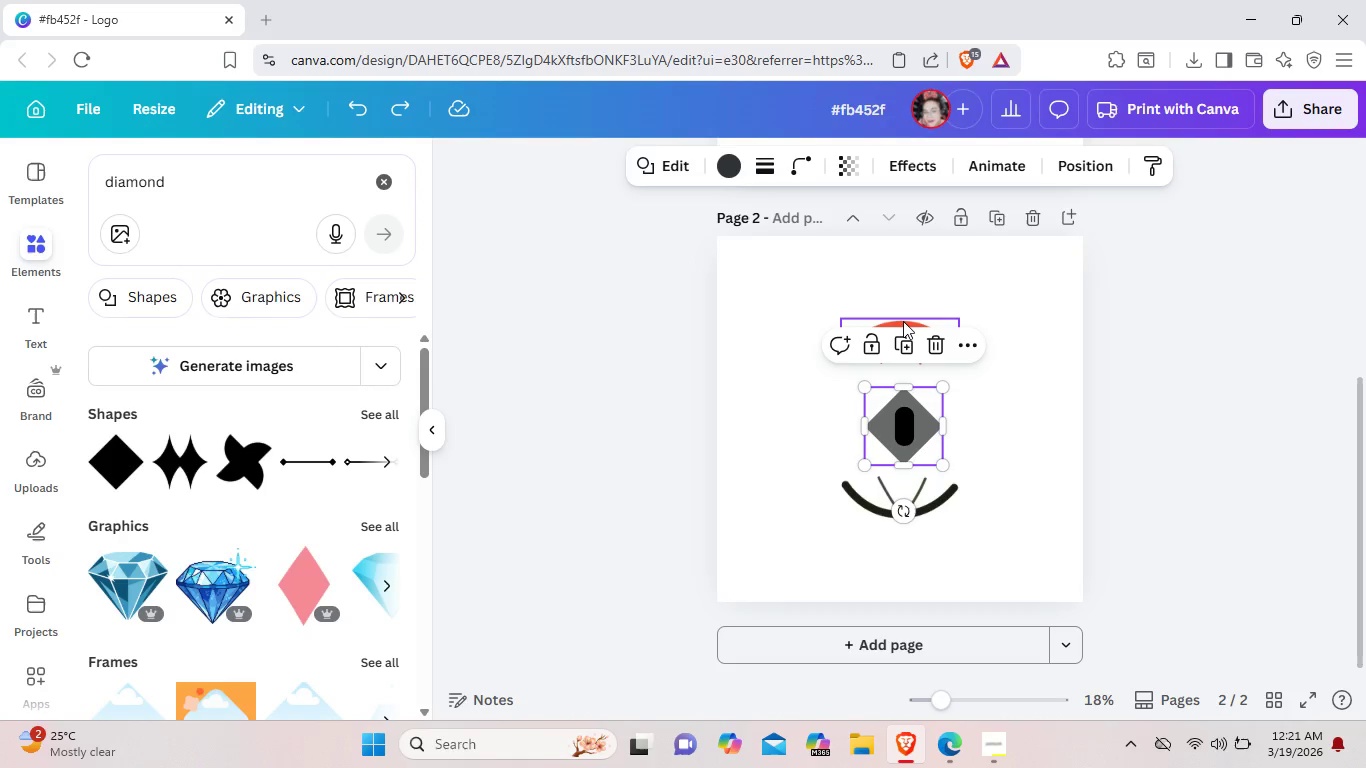 
left_click([903, 323])
 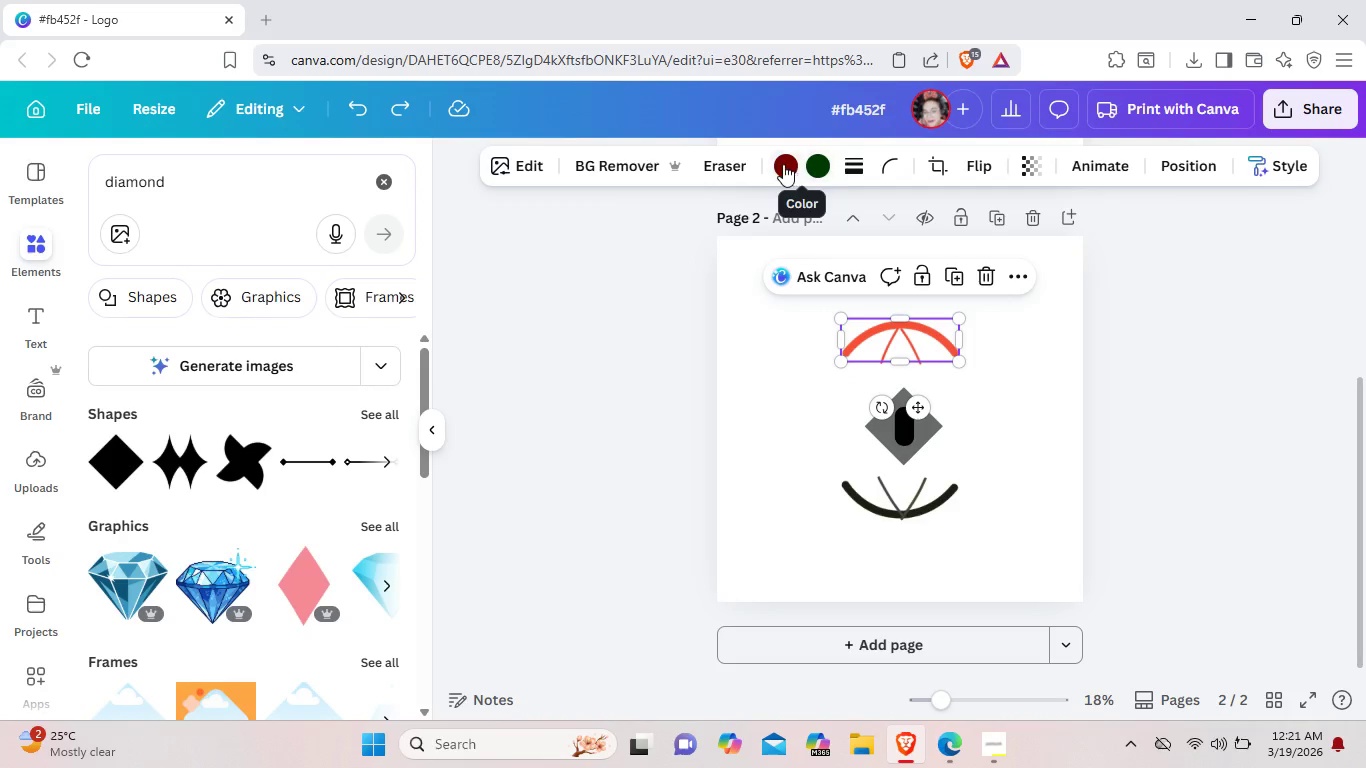 
left_click([781, 163])
 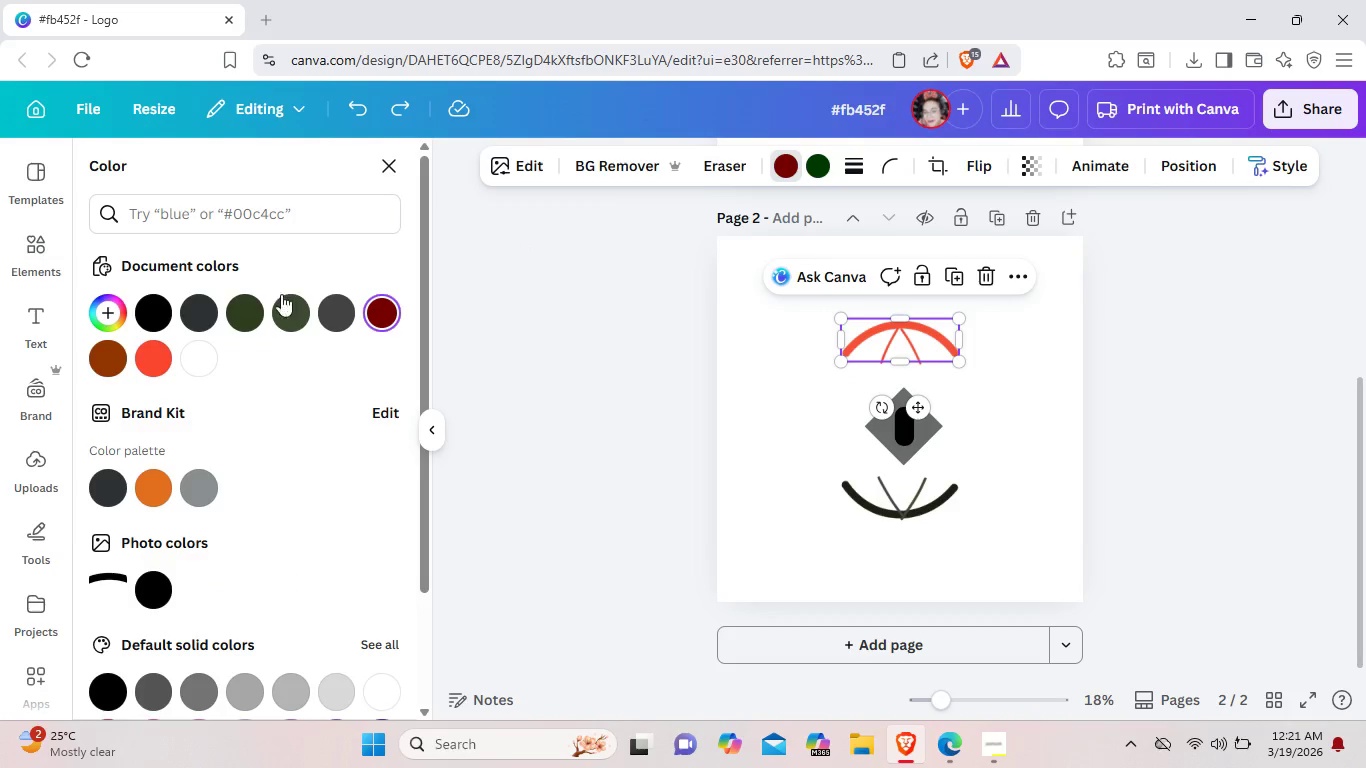 
mouse_move([181, 330])
 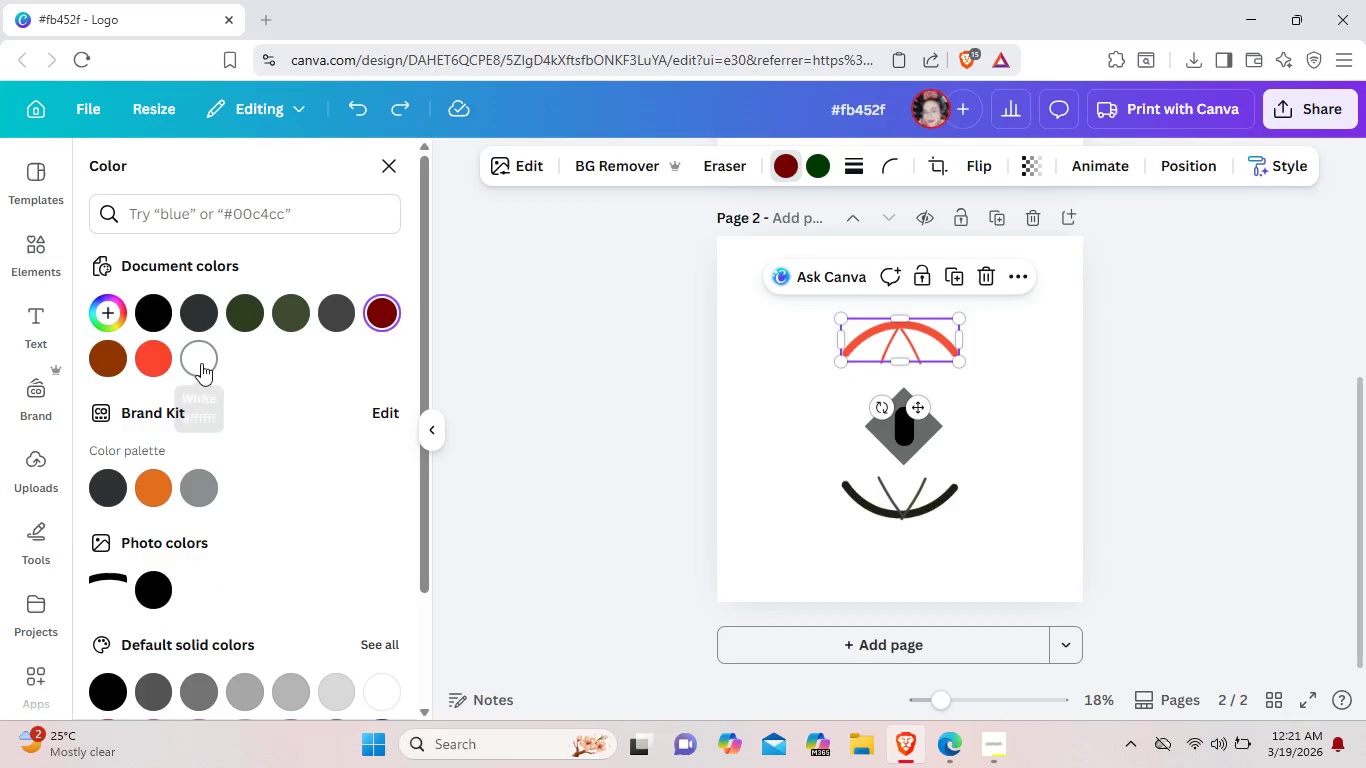 
left_click([201, 363])
 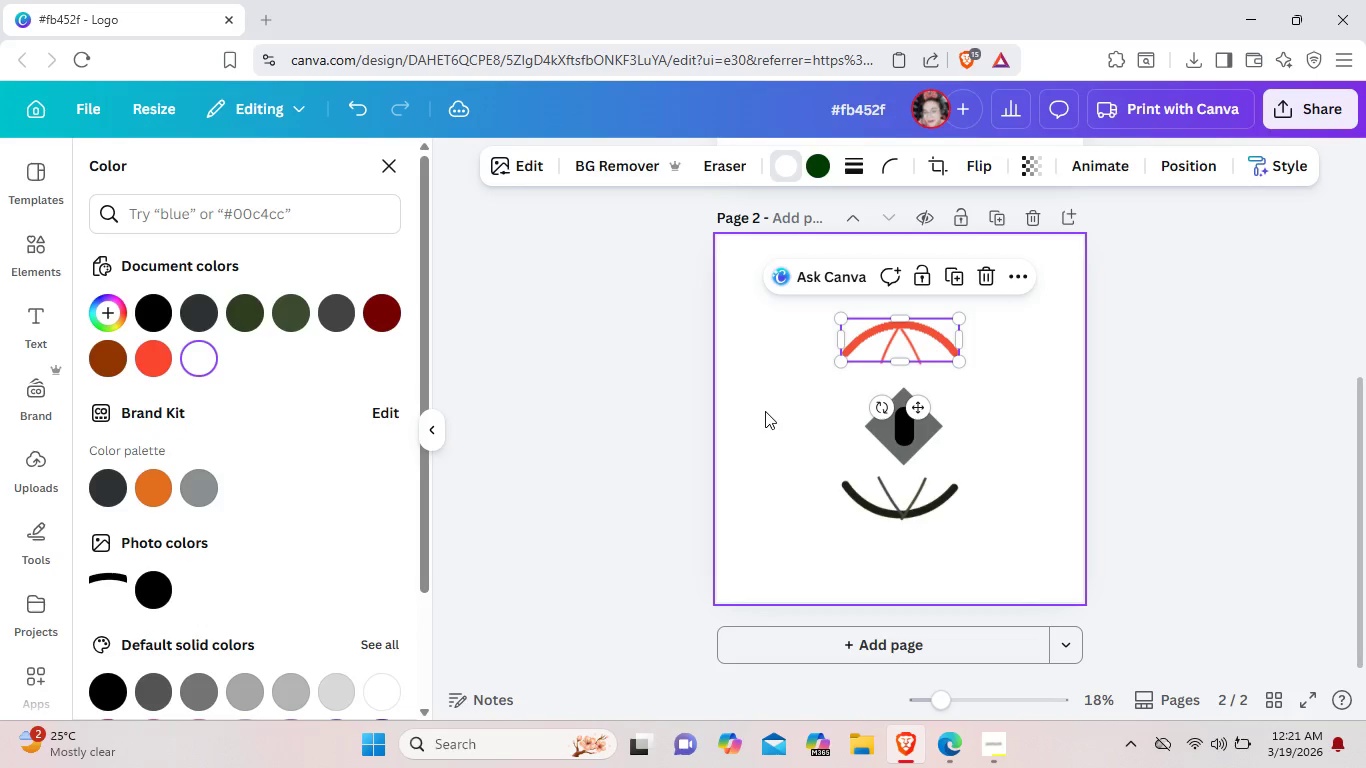 
left_click([796, 416])
 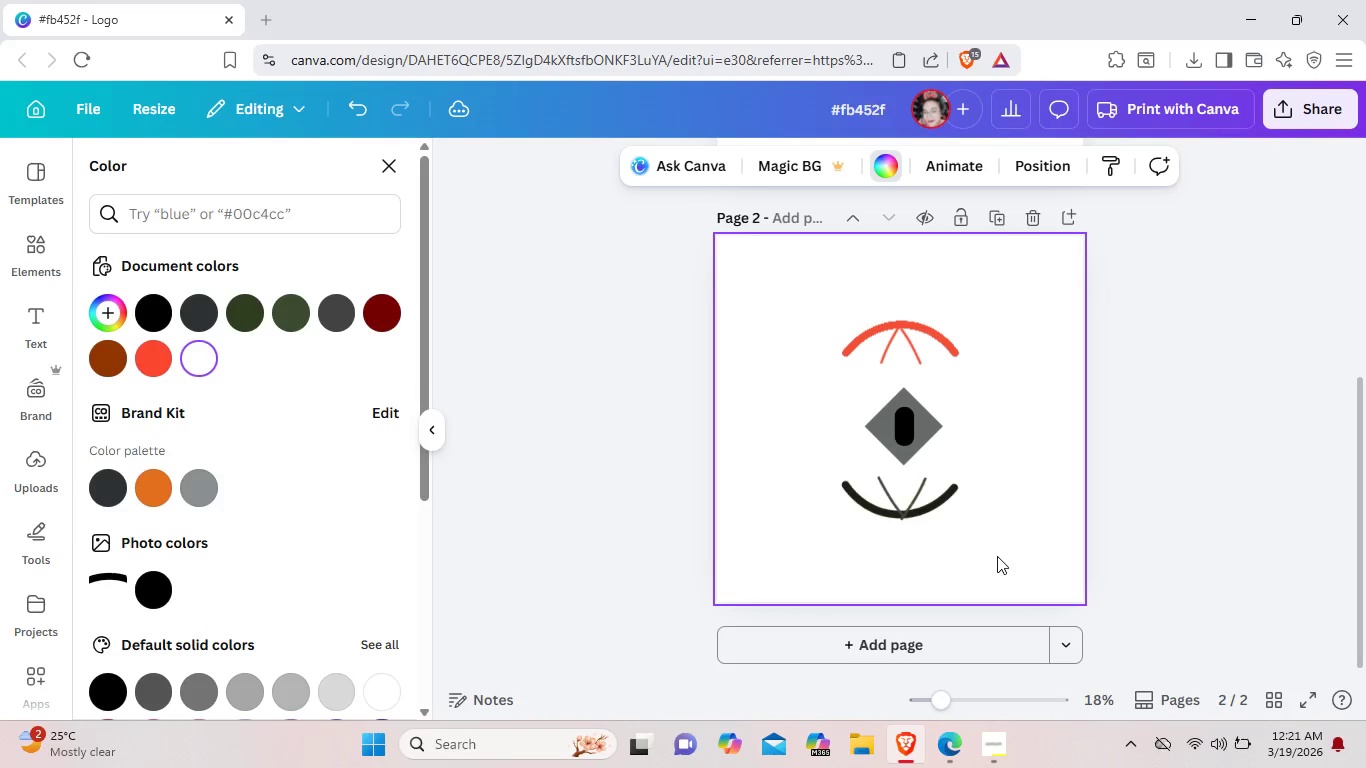 
left_click_drag(start_coordinate=[998, 557], to_coordinate=[861, 262])
 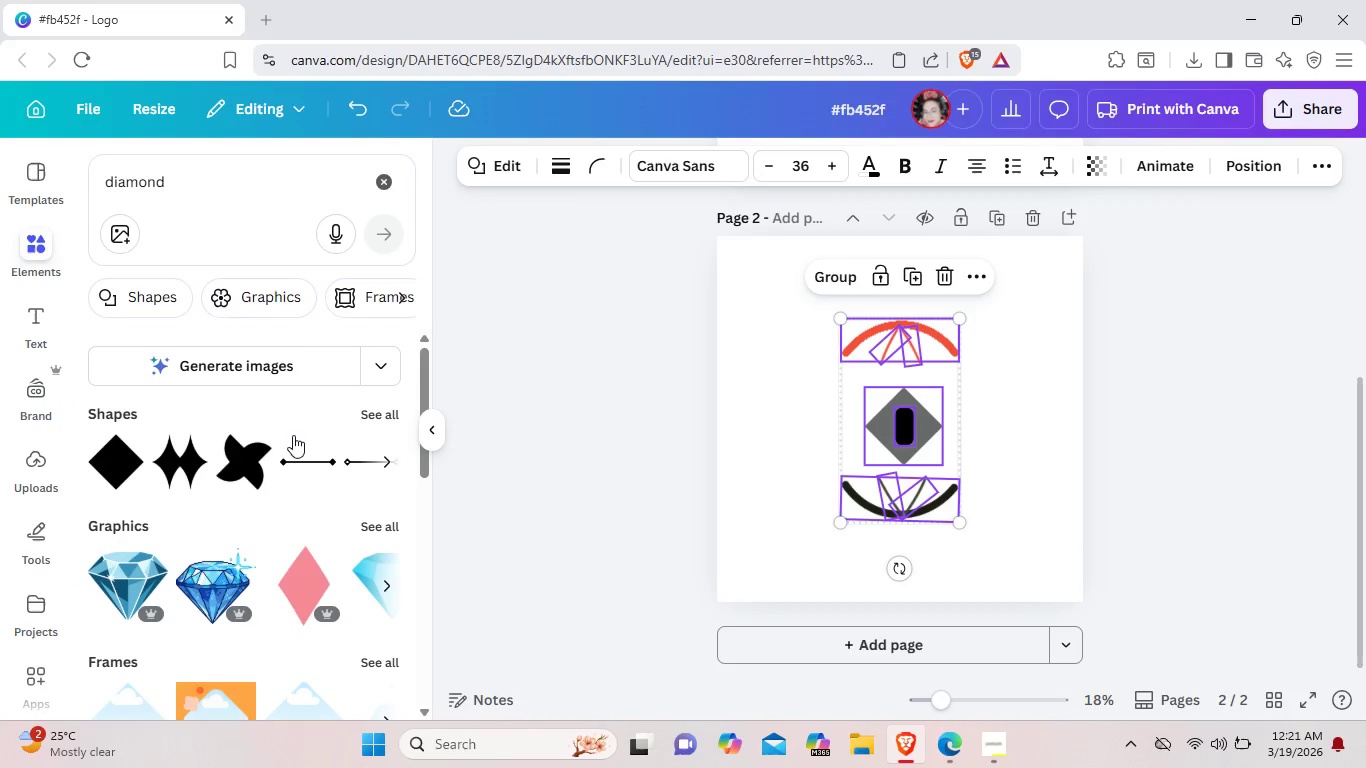 
left_click([378, 422])
 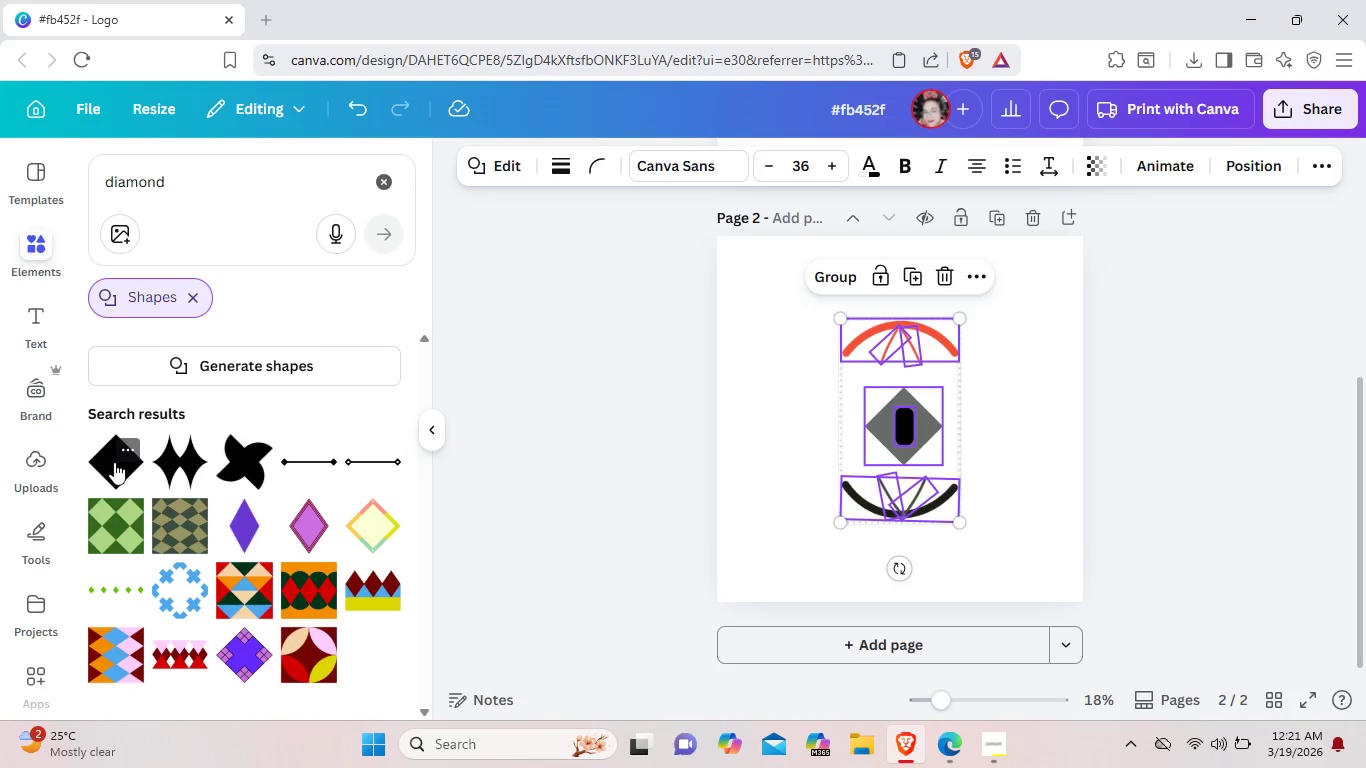 
left_click([114, 462])
 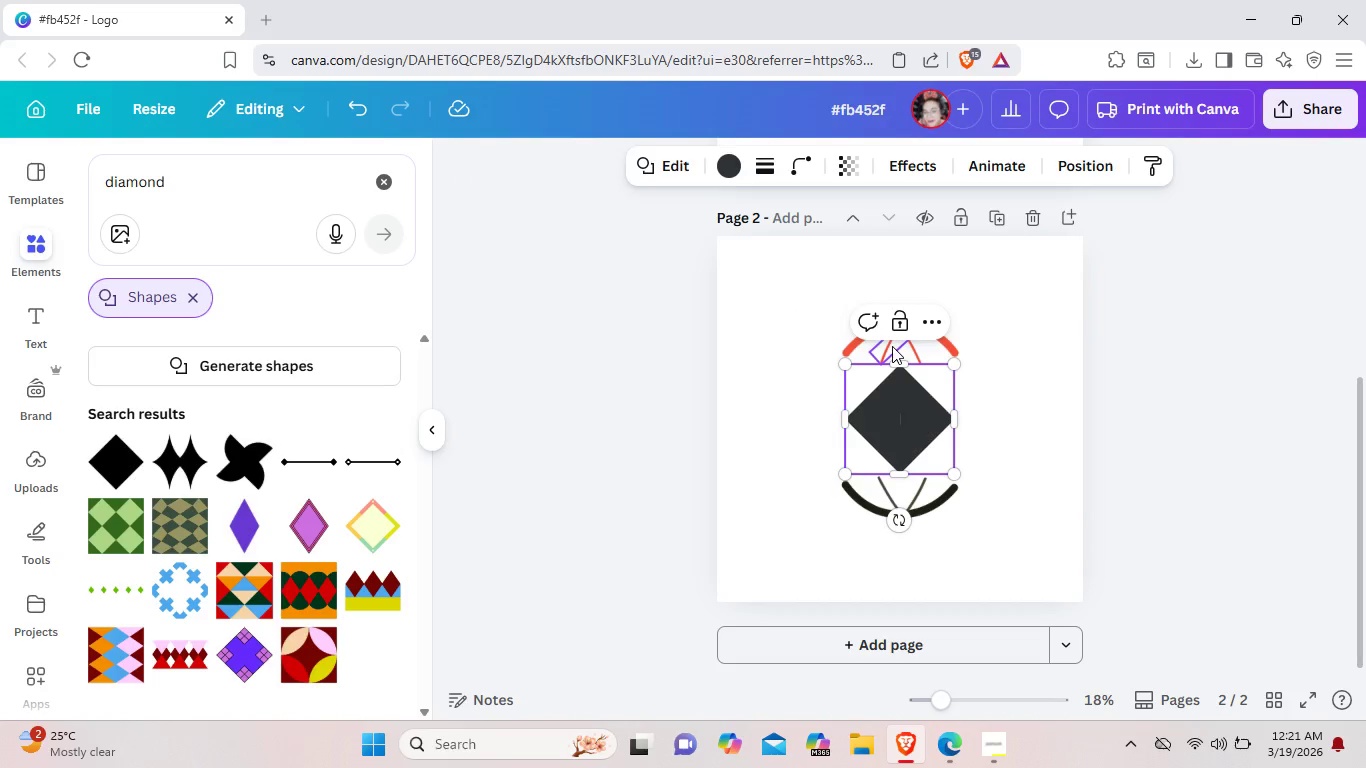 
key(Backspace)
 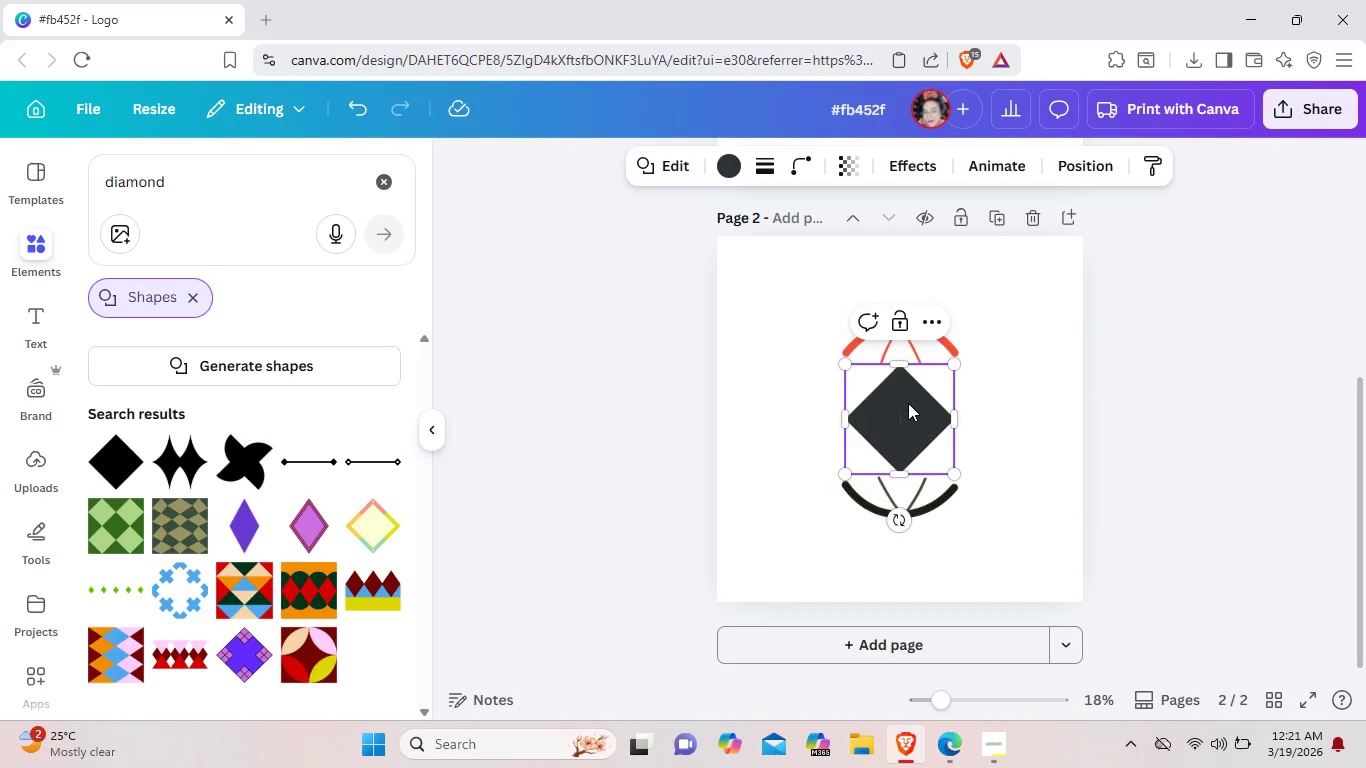 
key(Backspace)
 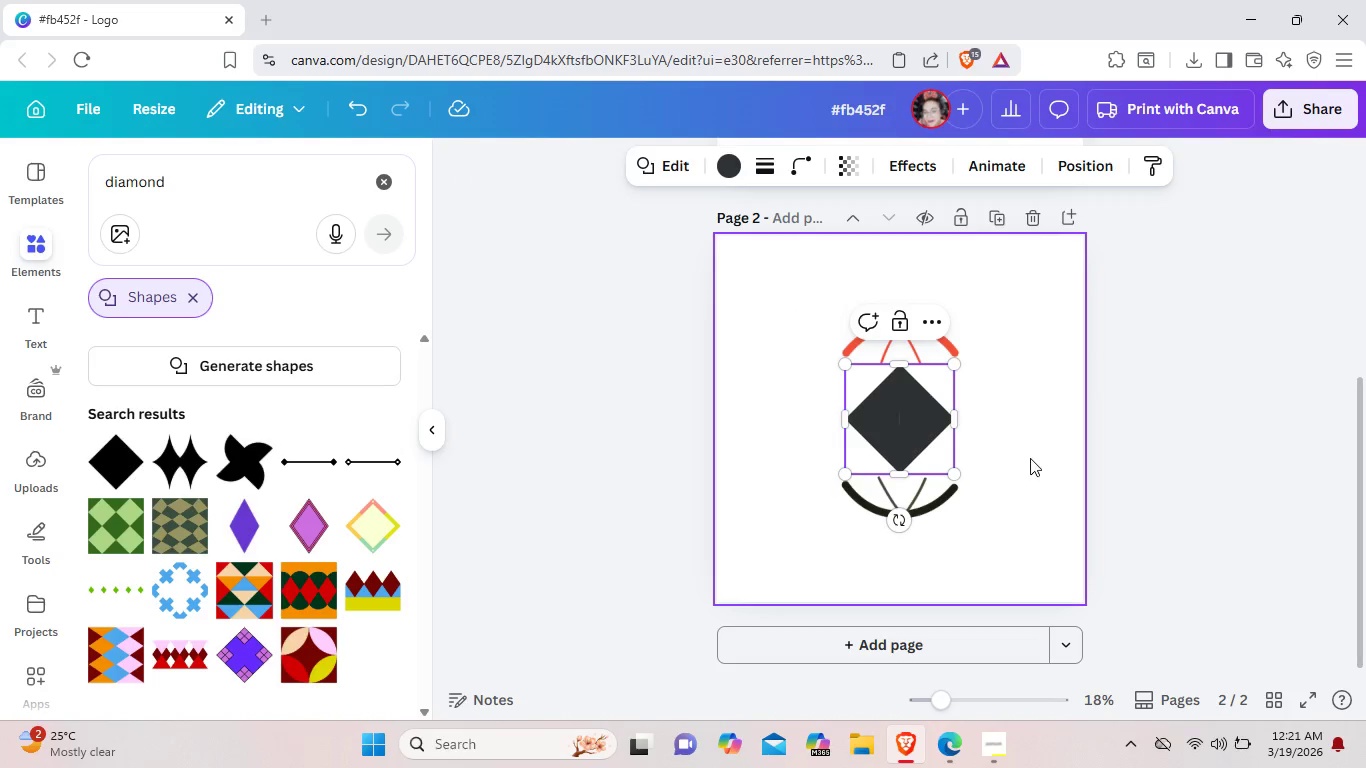 
left_click([1030, 458])
 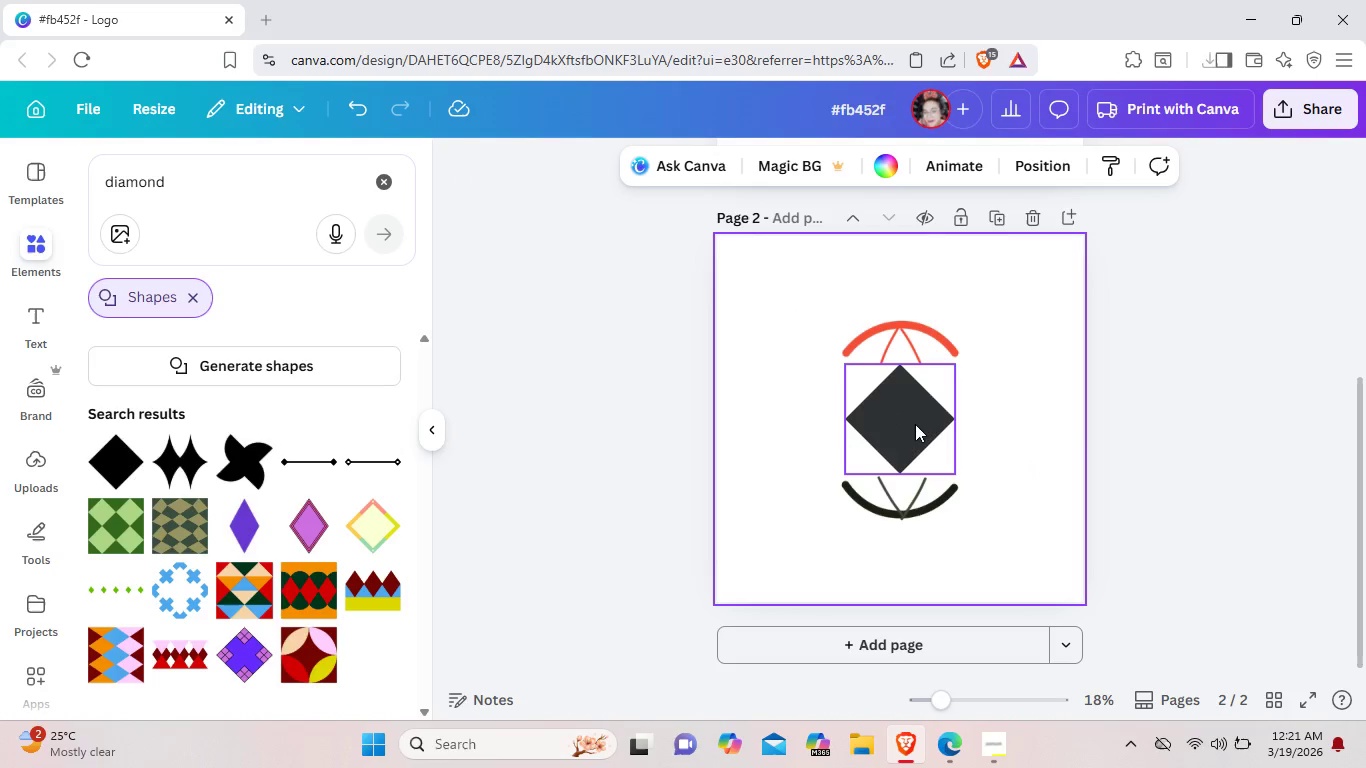 
left_click([912, 424])
 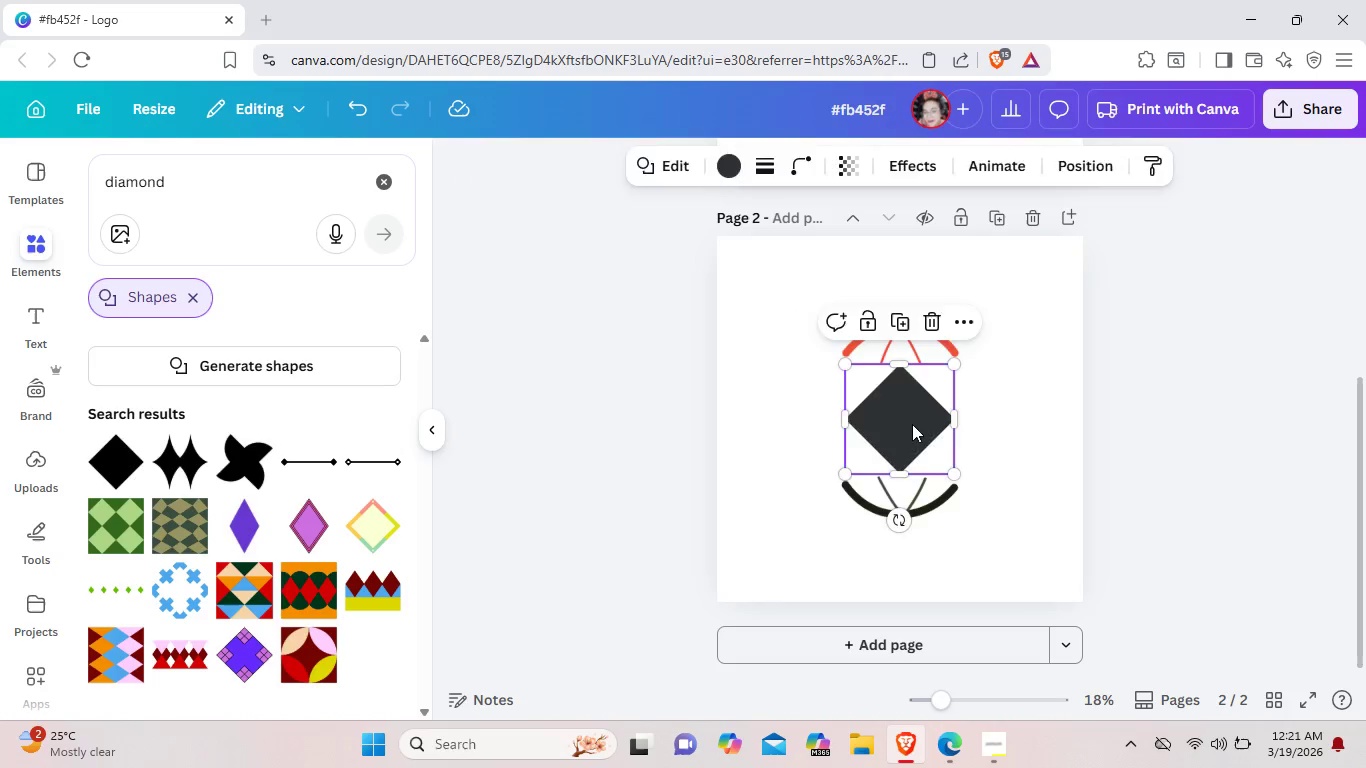 
key(Backspace)
 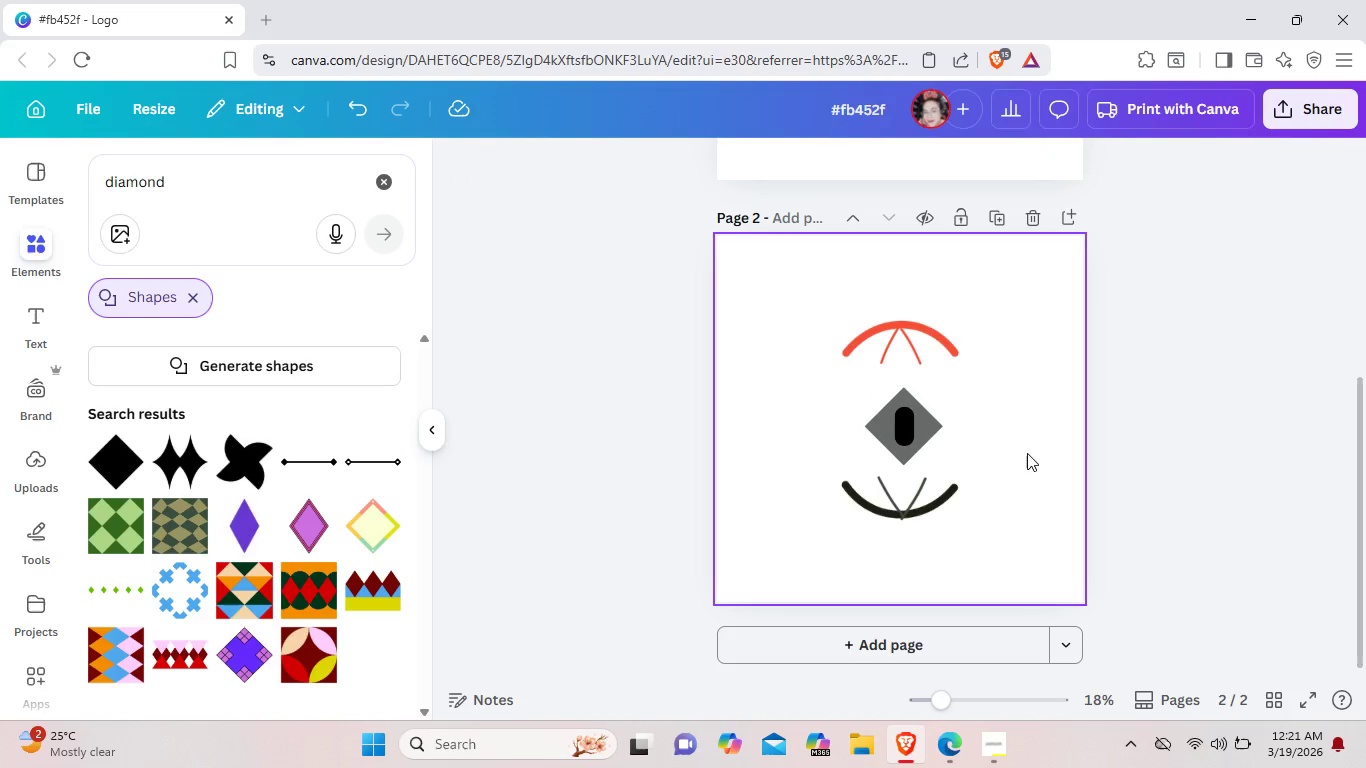 
left_click([1027, 453])
 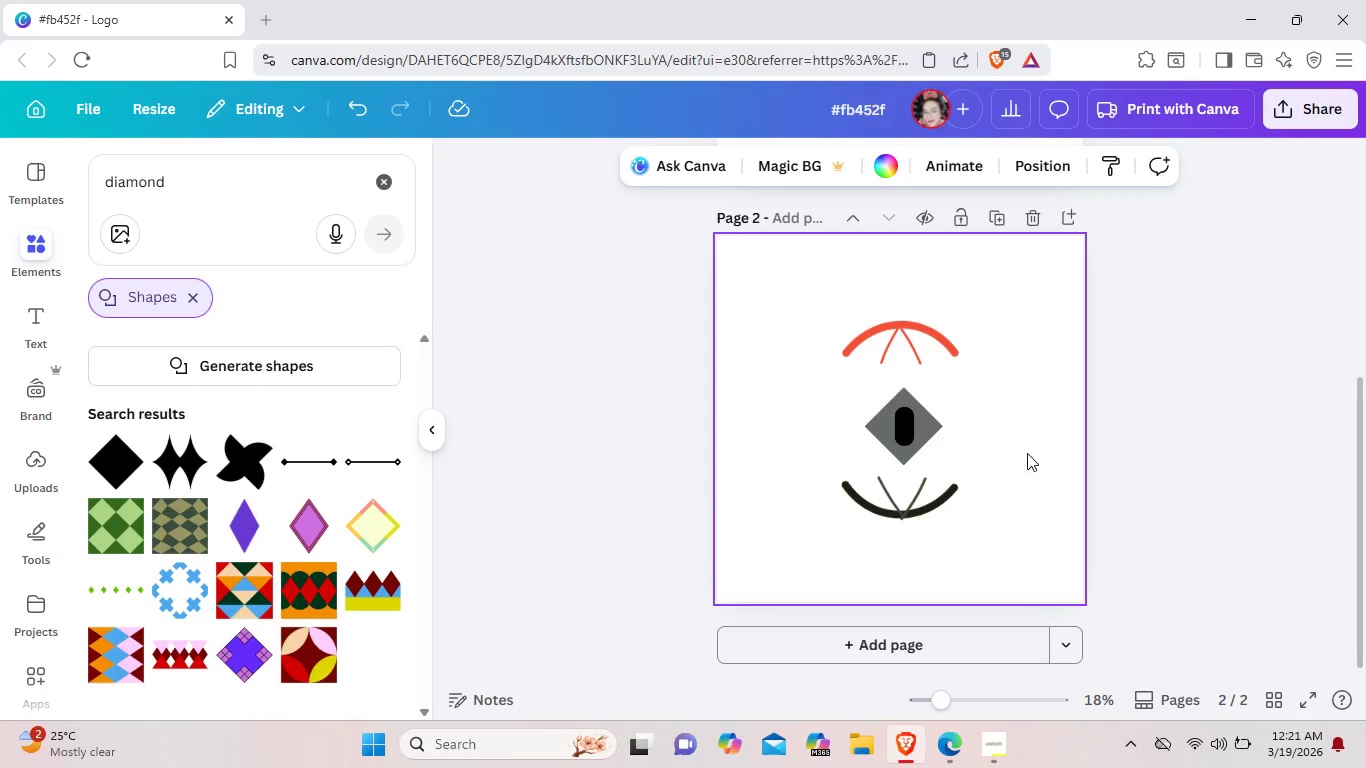 
scroll: coordinate [1027, 453], scroll_direction: up, amount: 2.0
 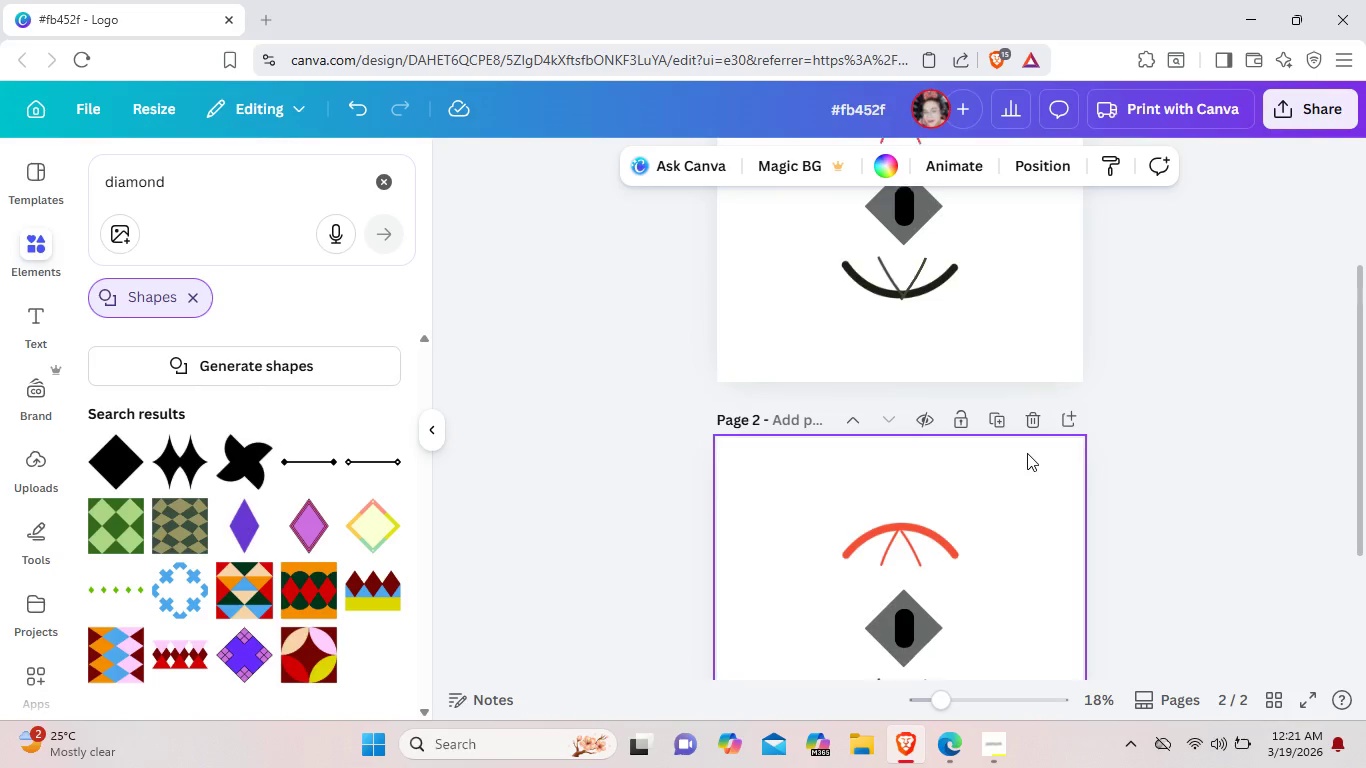 
scroll: coordinate [1027, 453], scroll_direction: down, amount: 1.0
 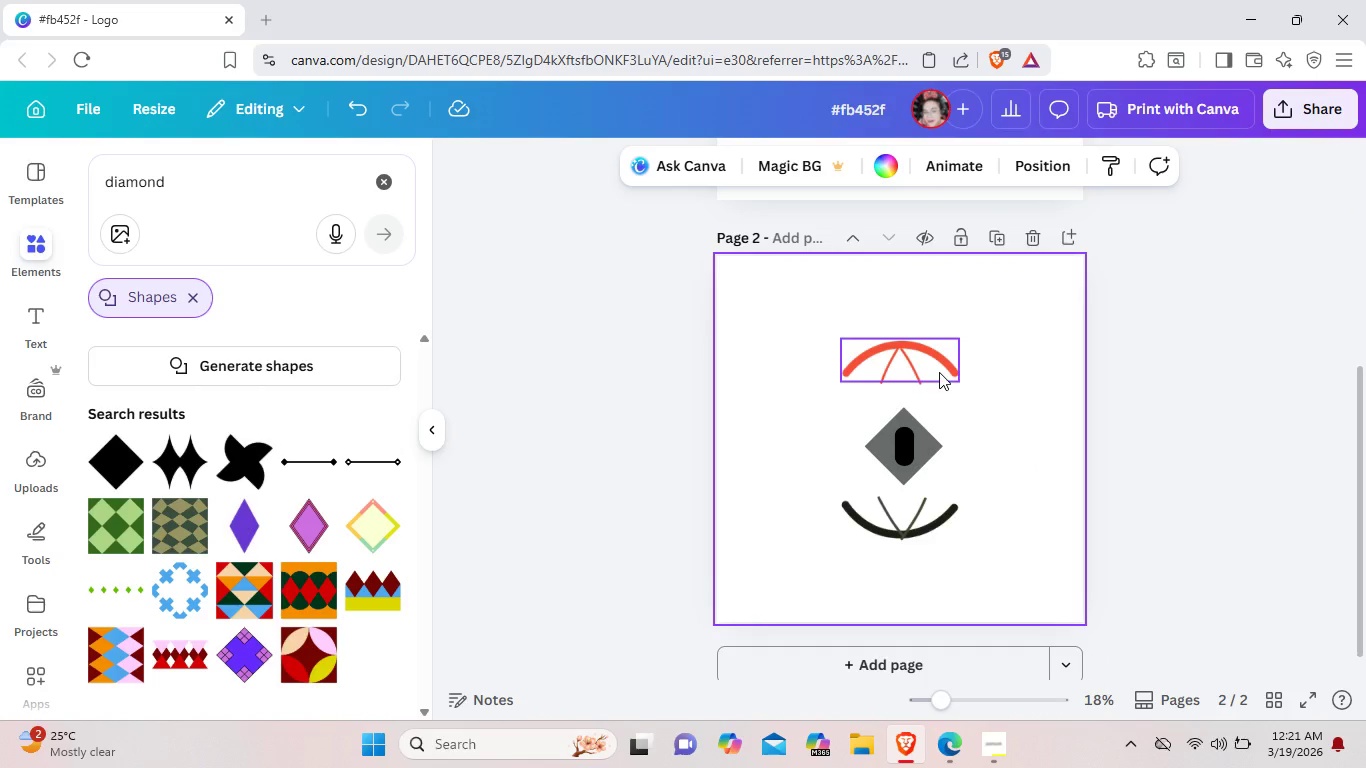 
left_click([939, 372])
 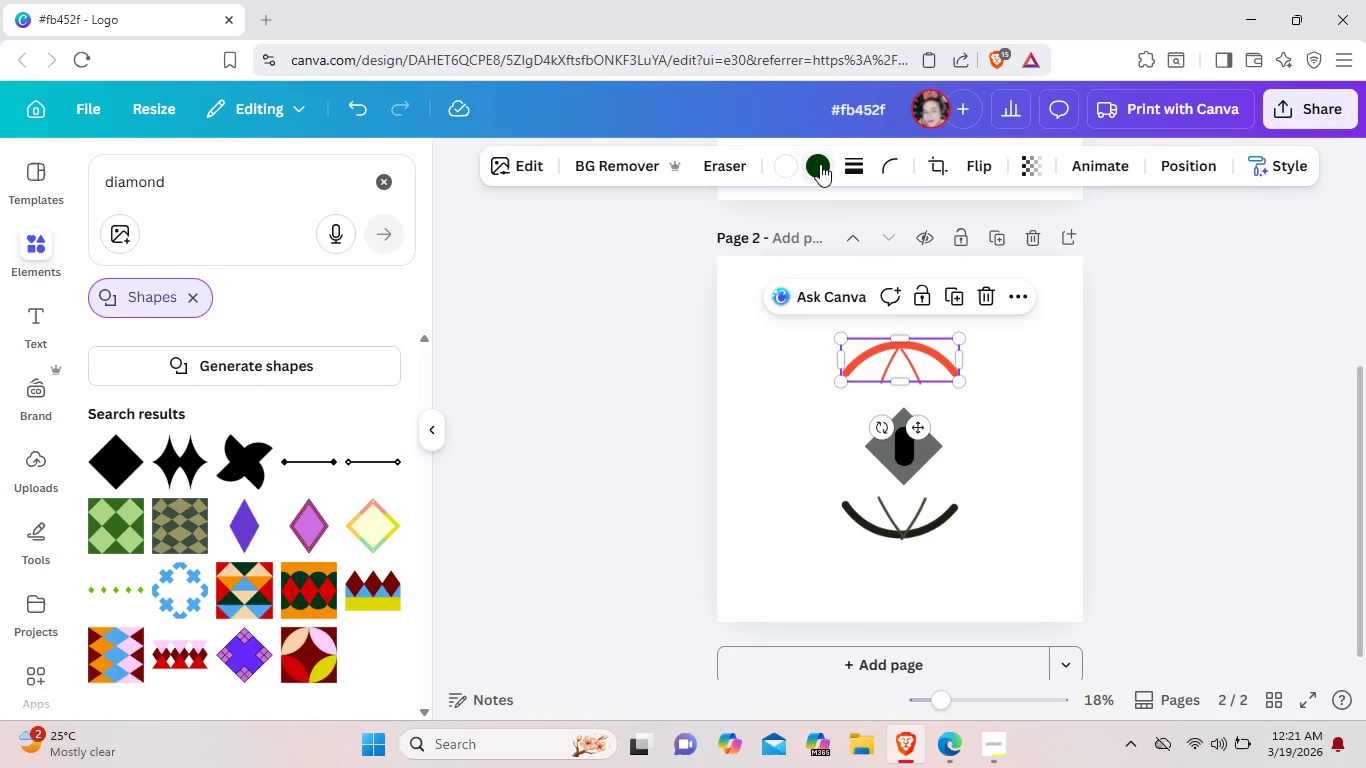 
left_click([820, 164])
 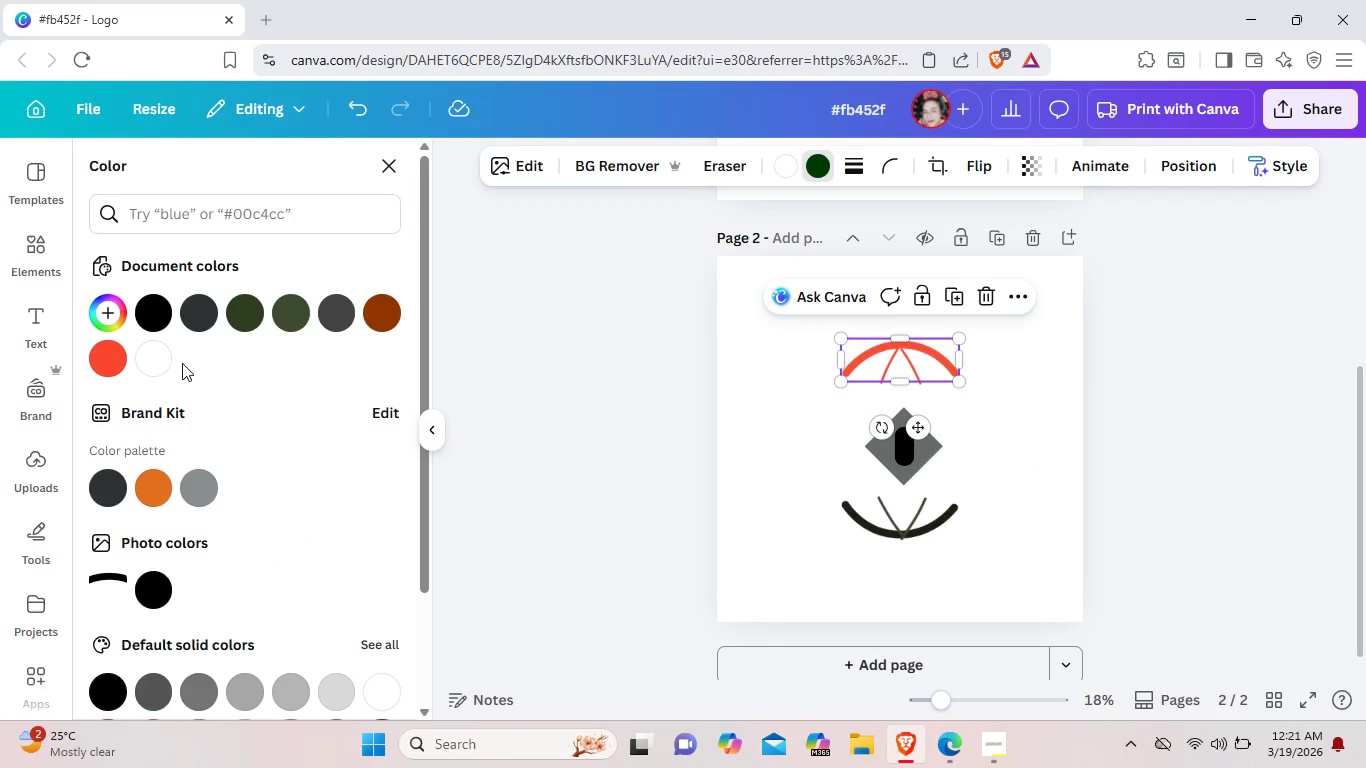 
left_click([149, 362])
 